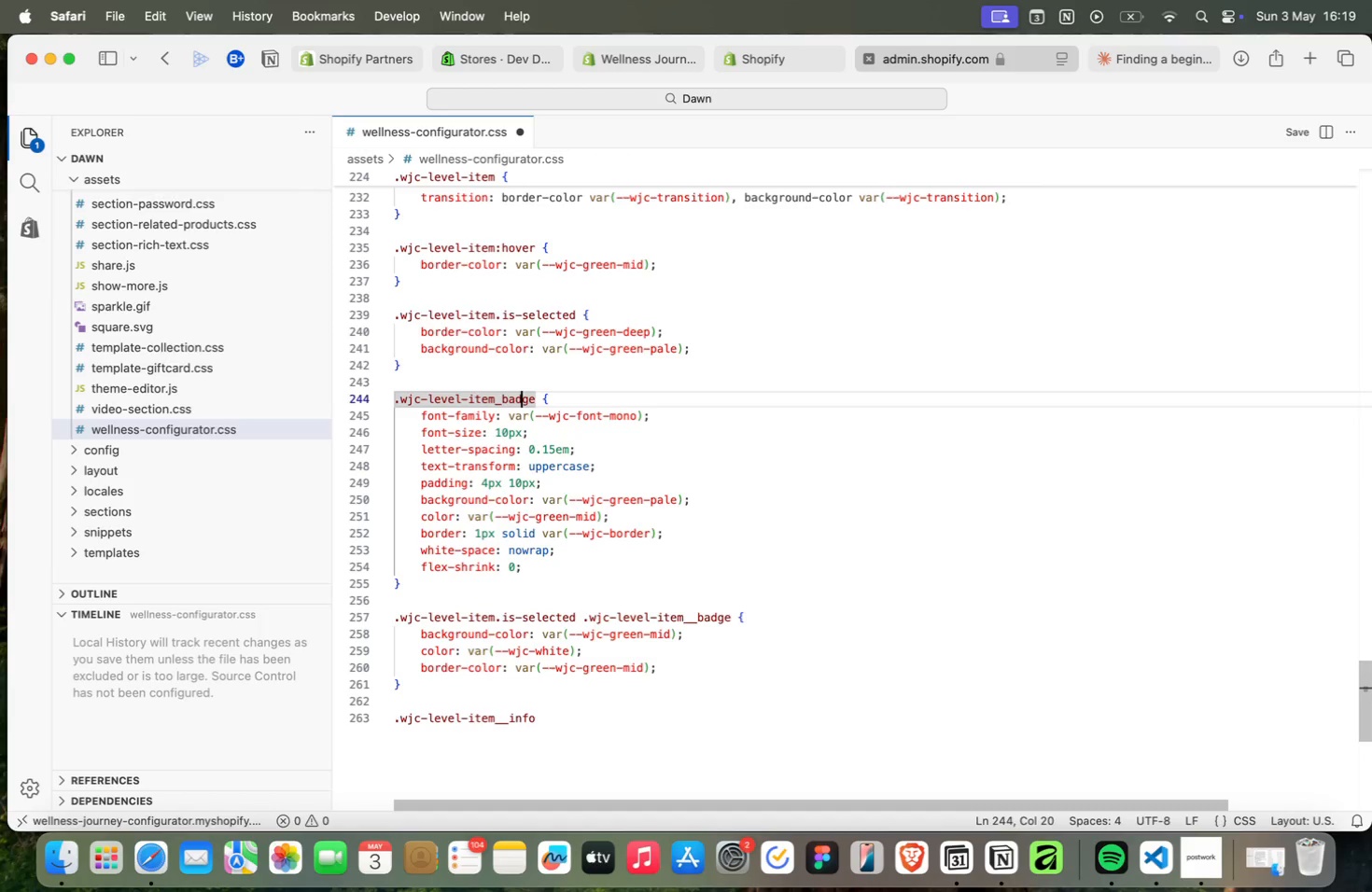 
key(ArrowLeft)
 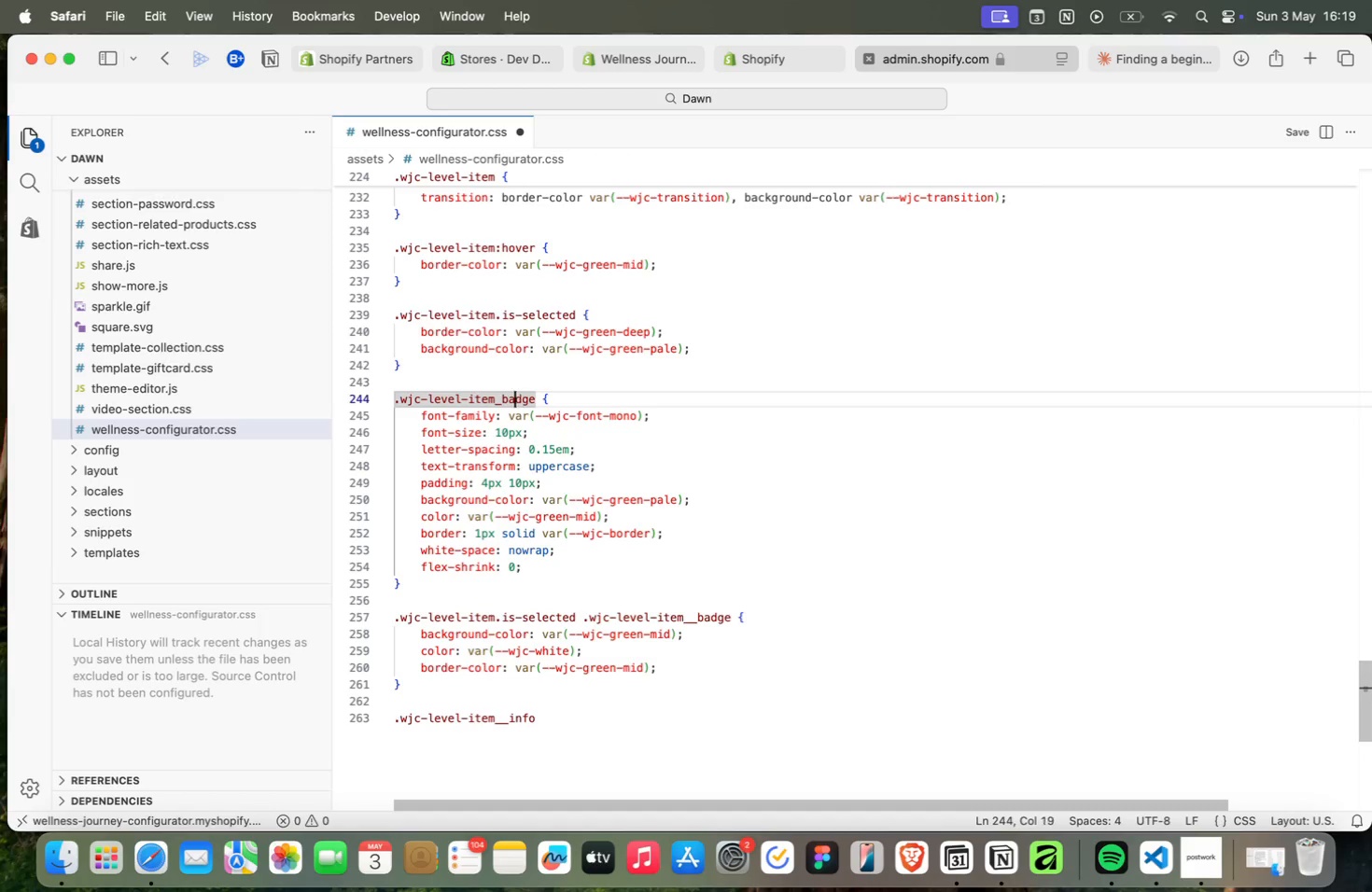 
key(ArrowLeft)
 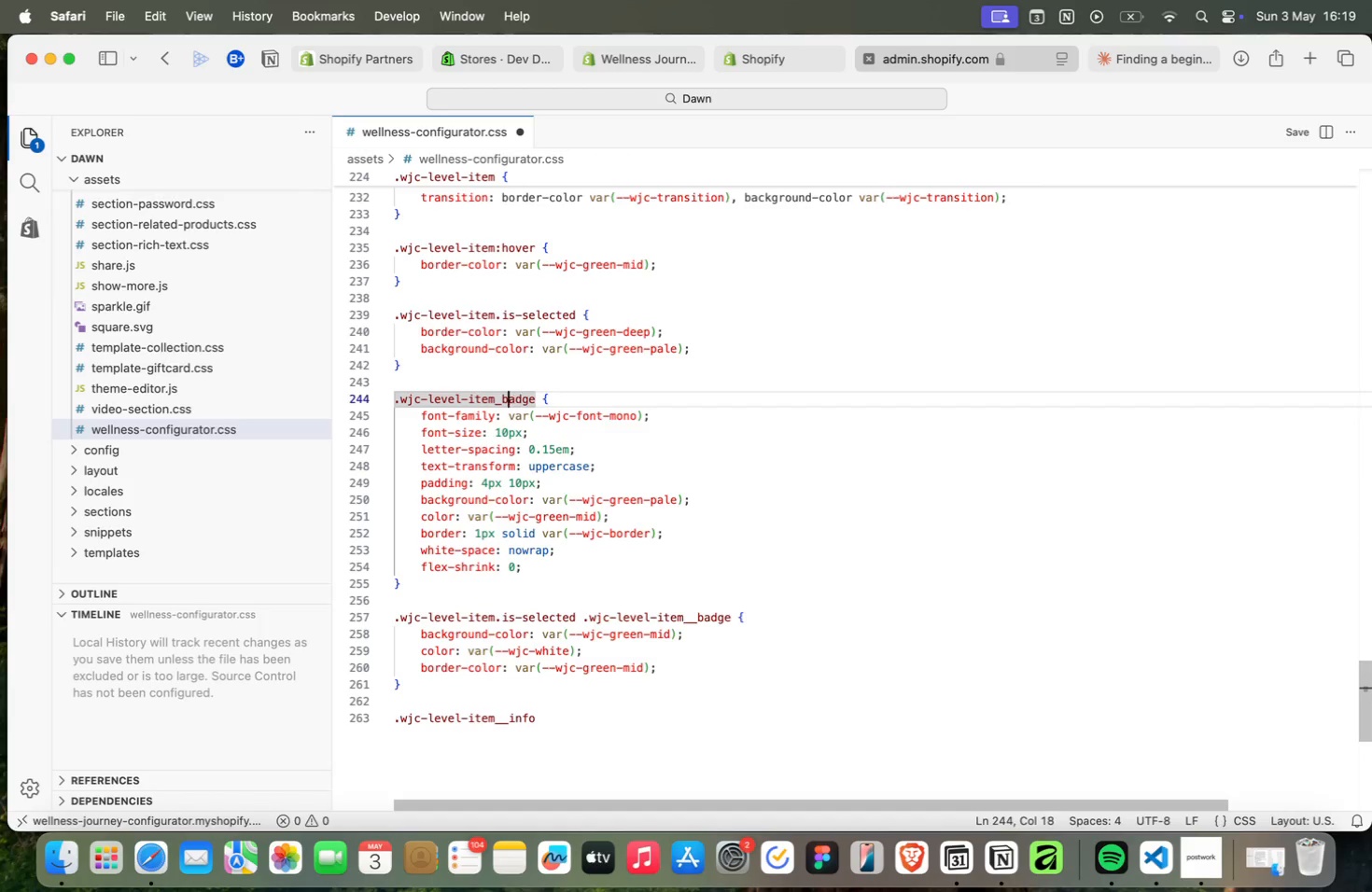 
key(ArrowLeft)
 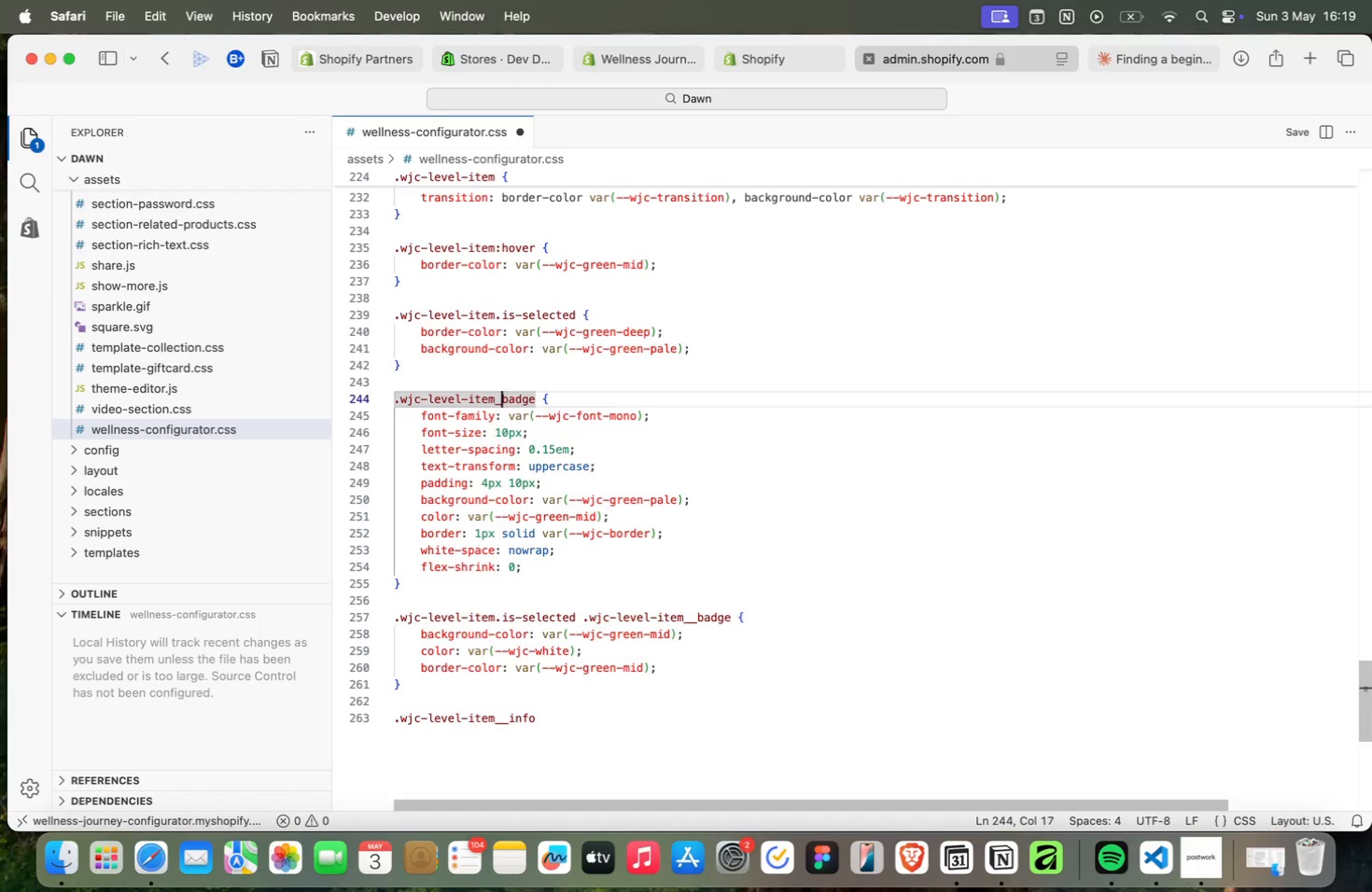 
key(ArrowLeft)
 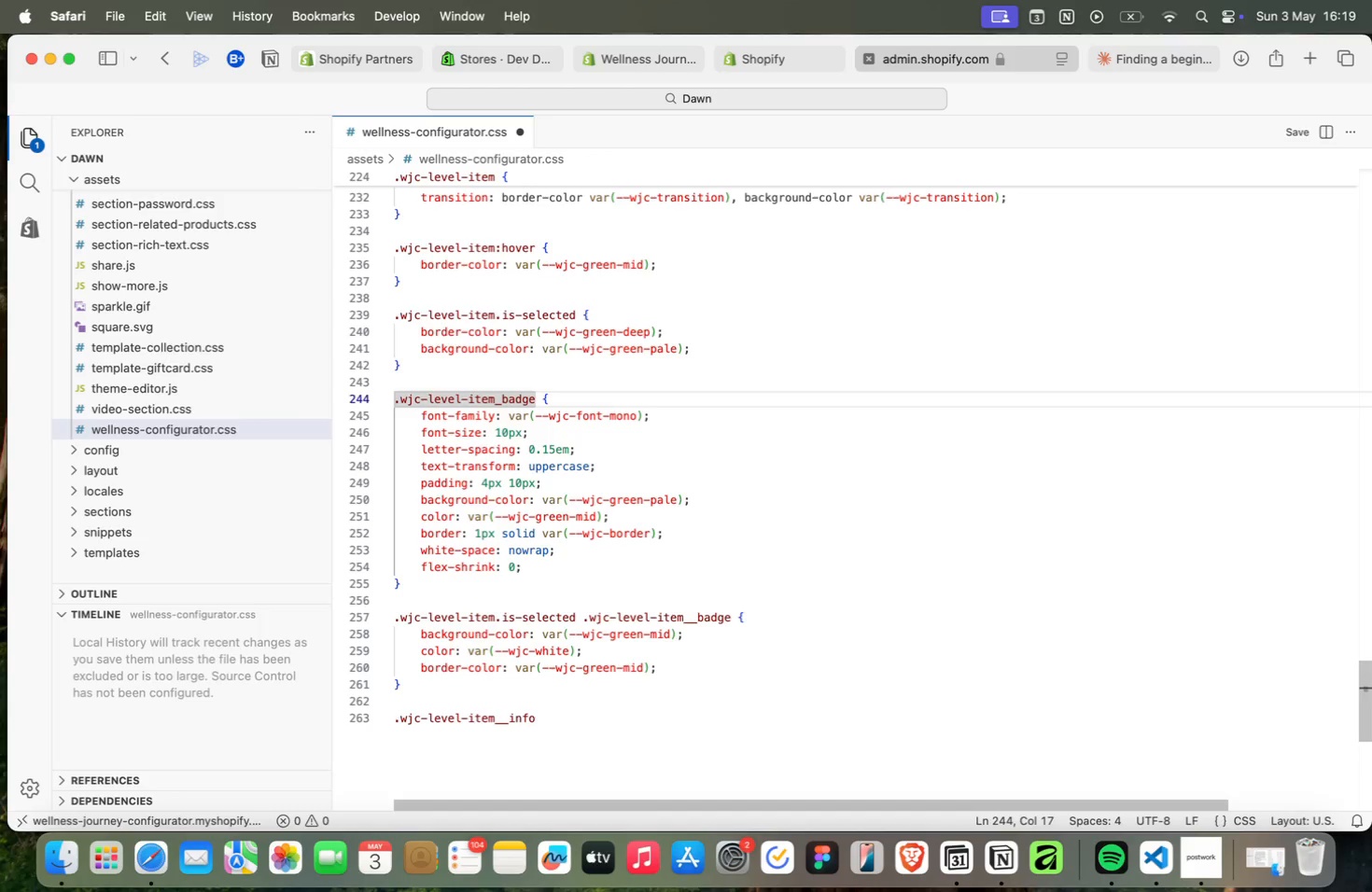 
key(Shift+Minus)
 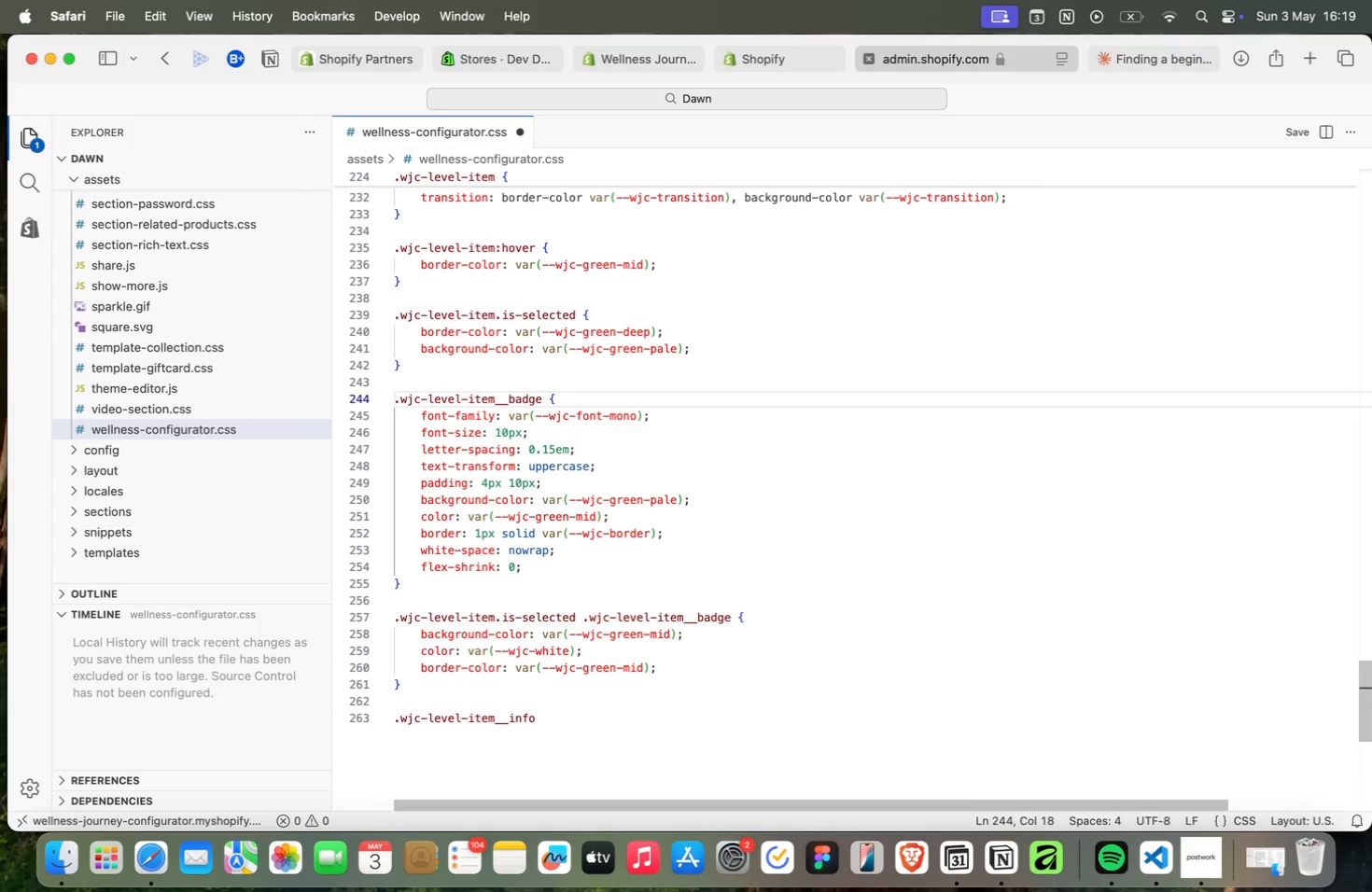 
key(Meta+ArrowDown)
 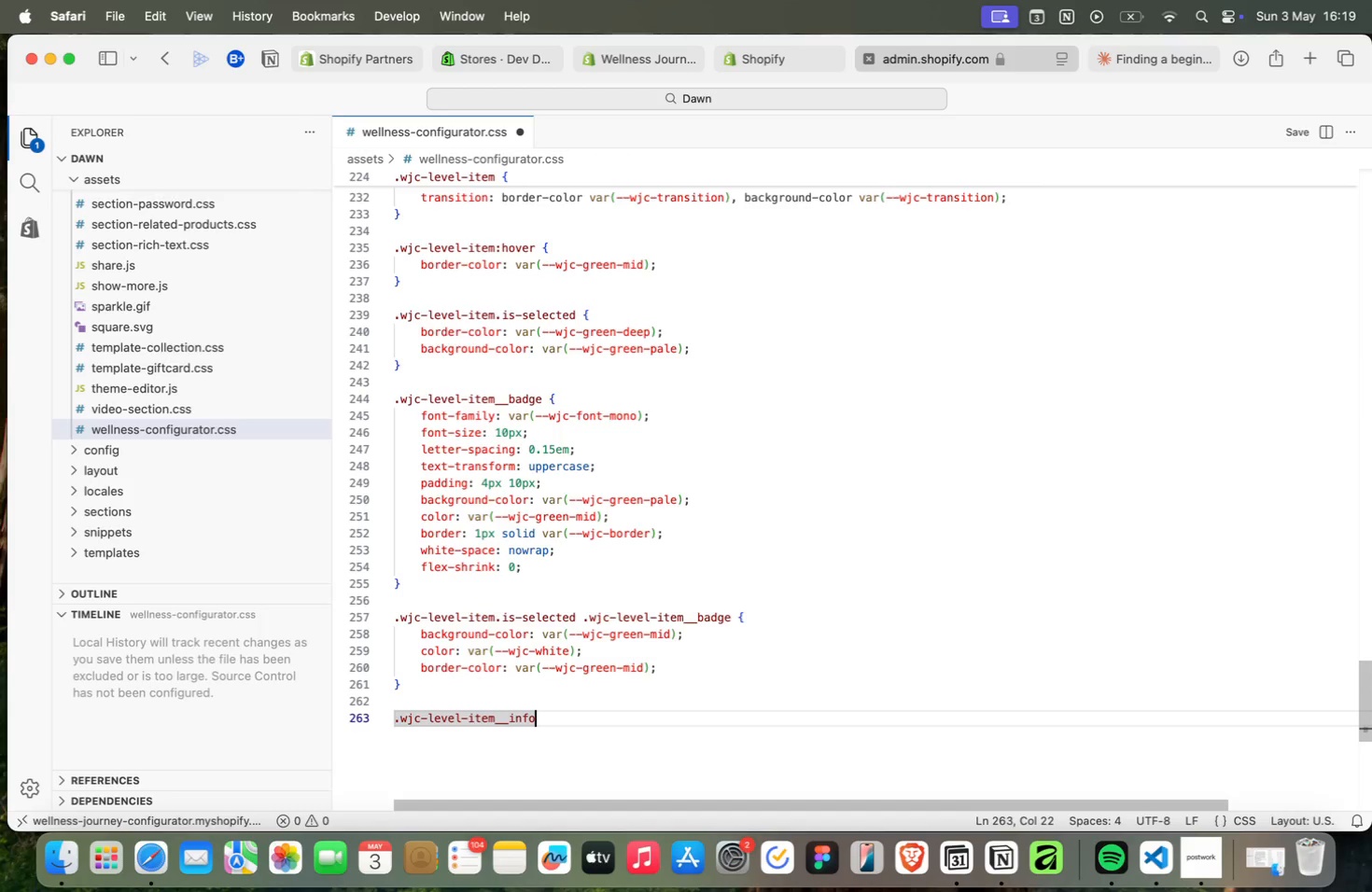 
key(Space)
 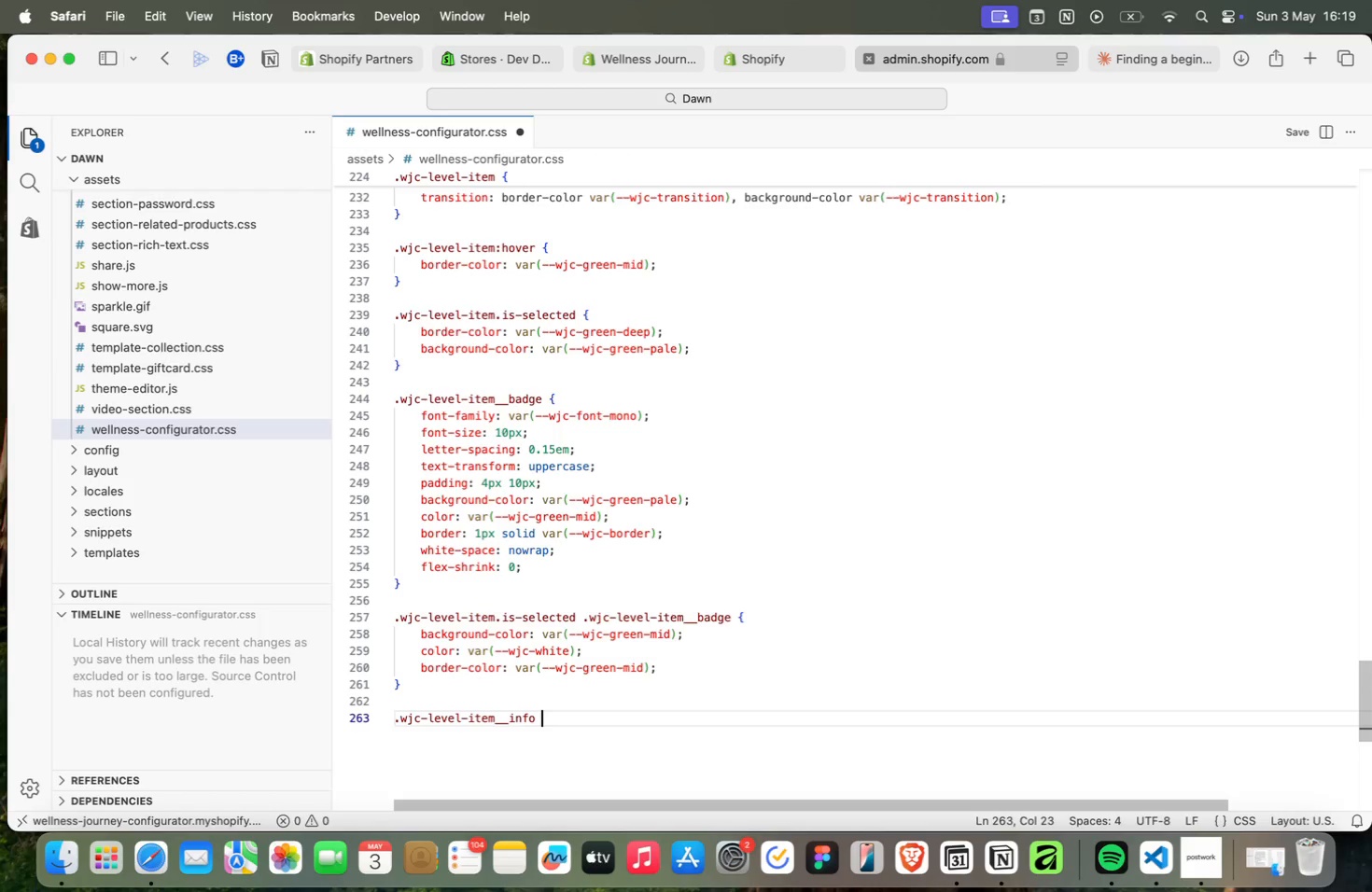 
key(Shift+ShiftRight)
 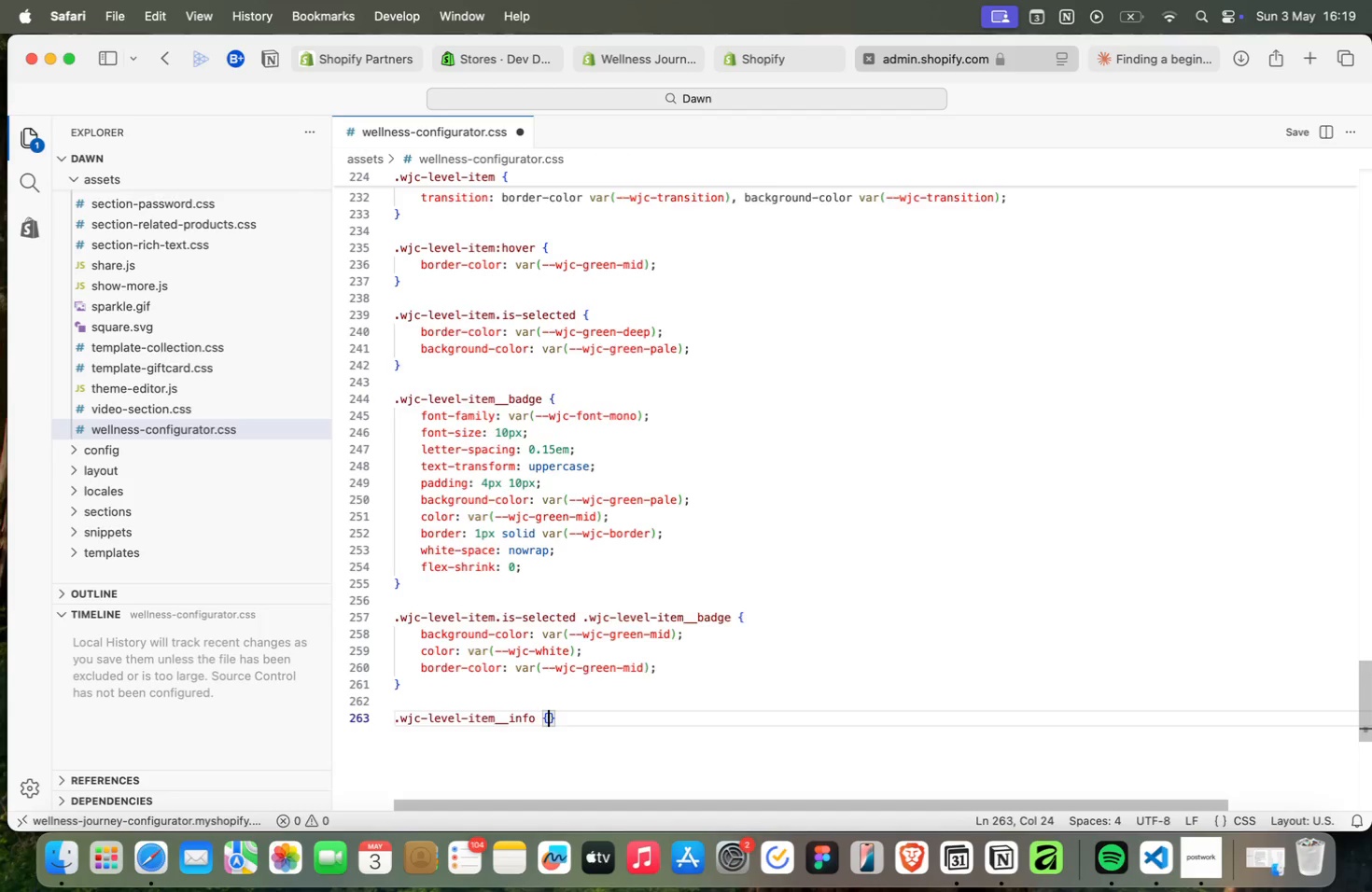 
key(Shift+BracketLeft)
 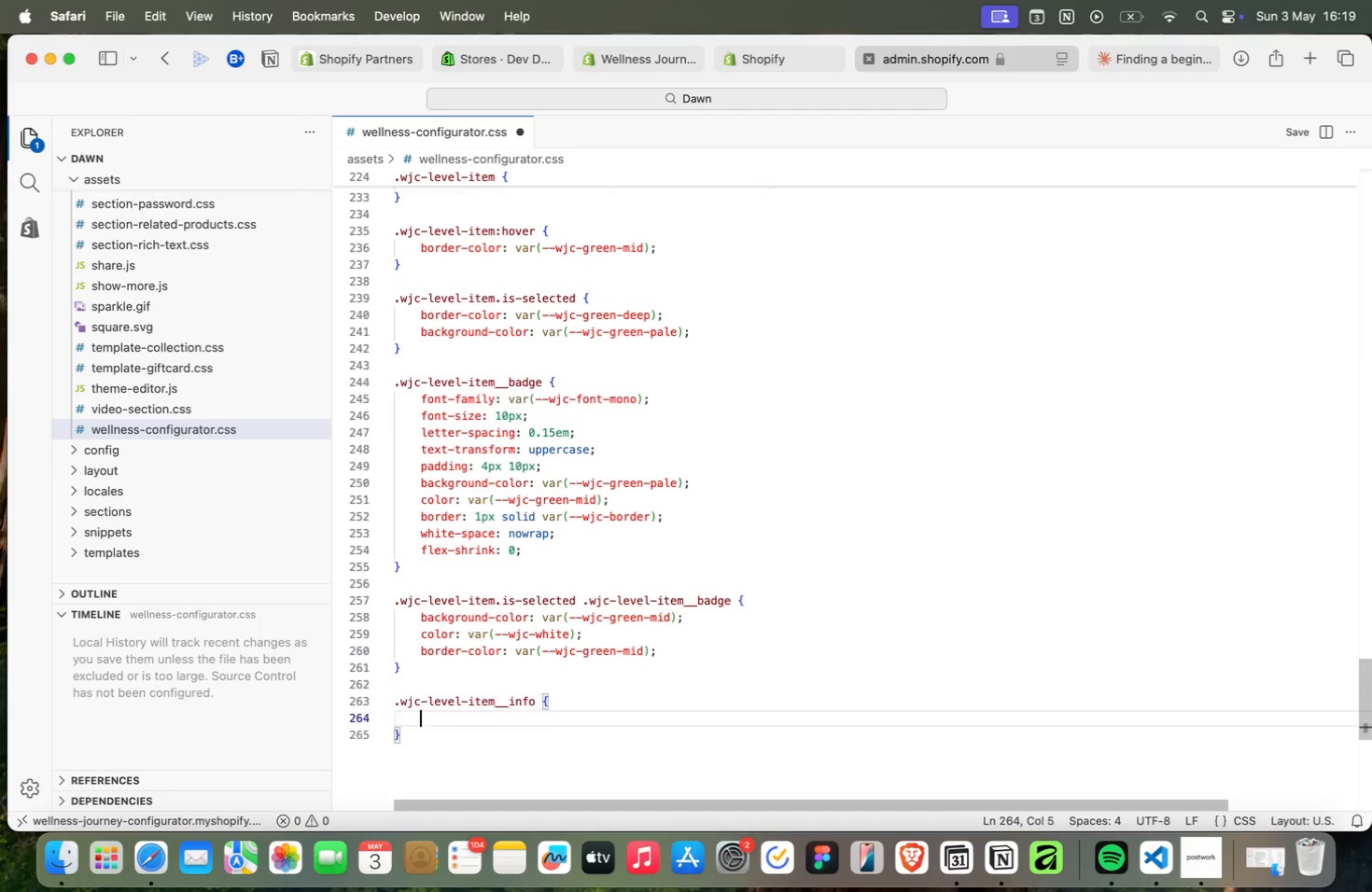 
key(Enter)
 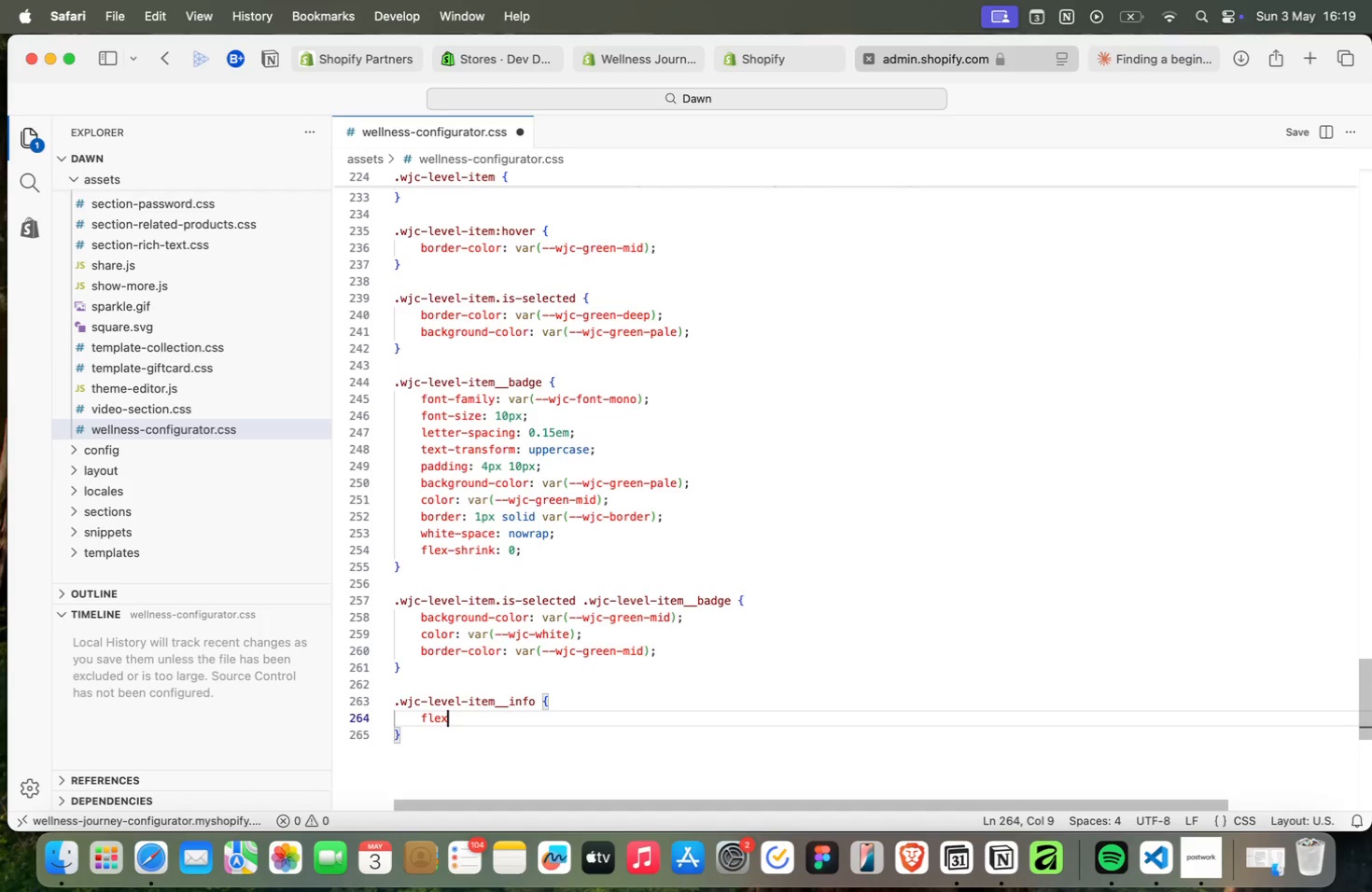 
type(flex; 1 )
key(Backspace)
key(Backspace)
key(Backspace)
key(Backspace)
type(: 1;)
 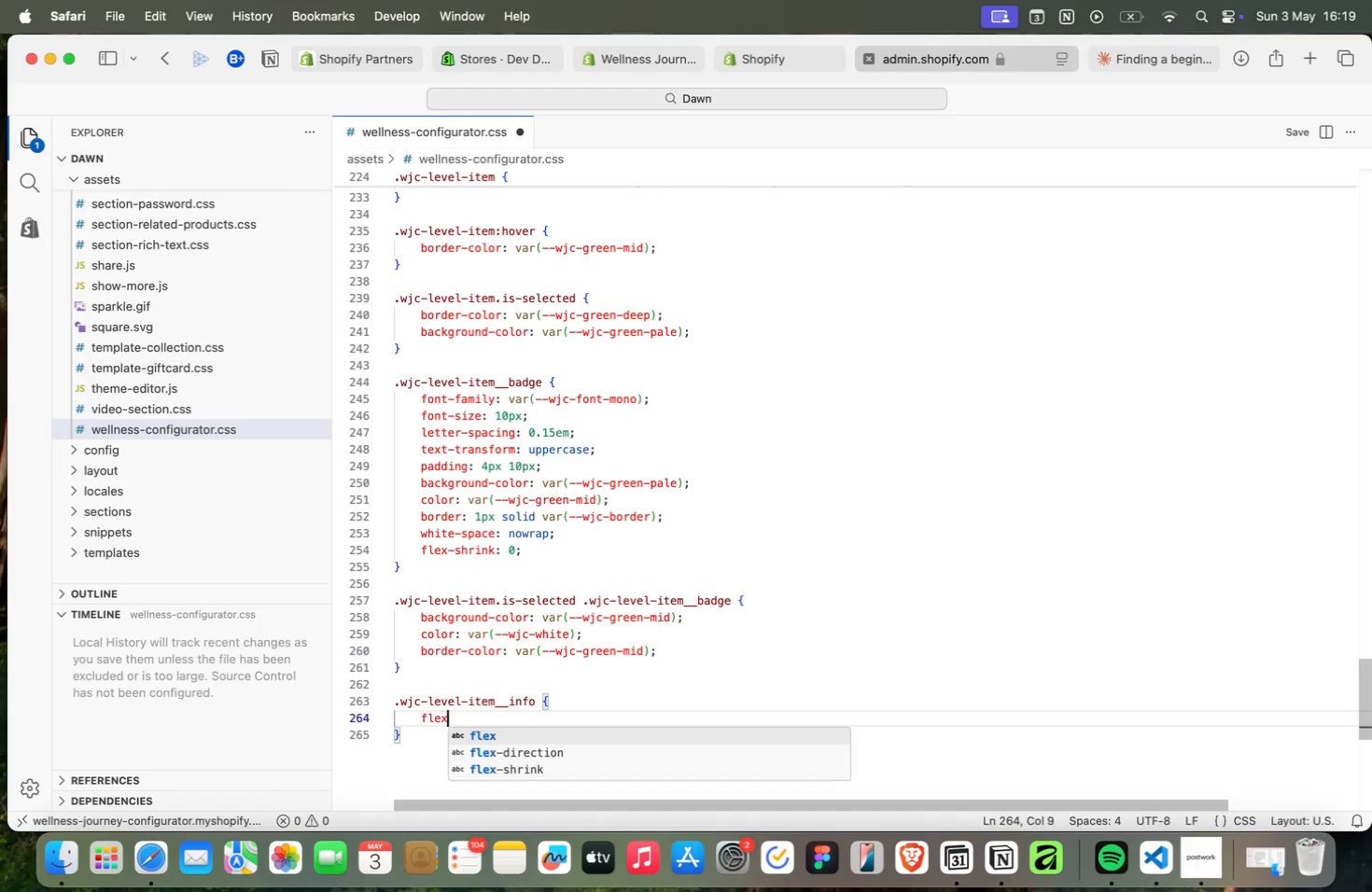 
key(Enter)
 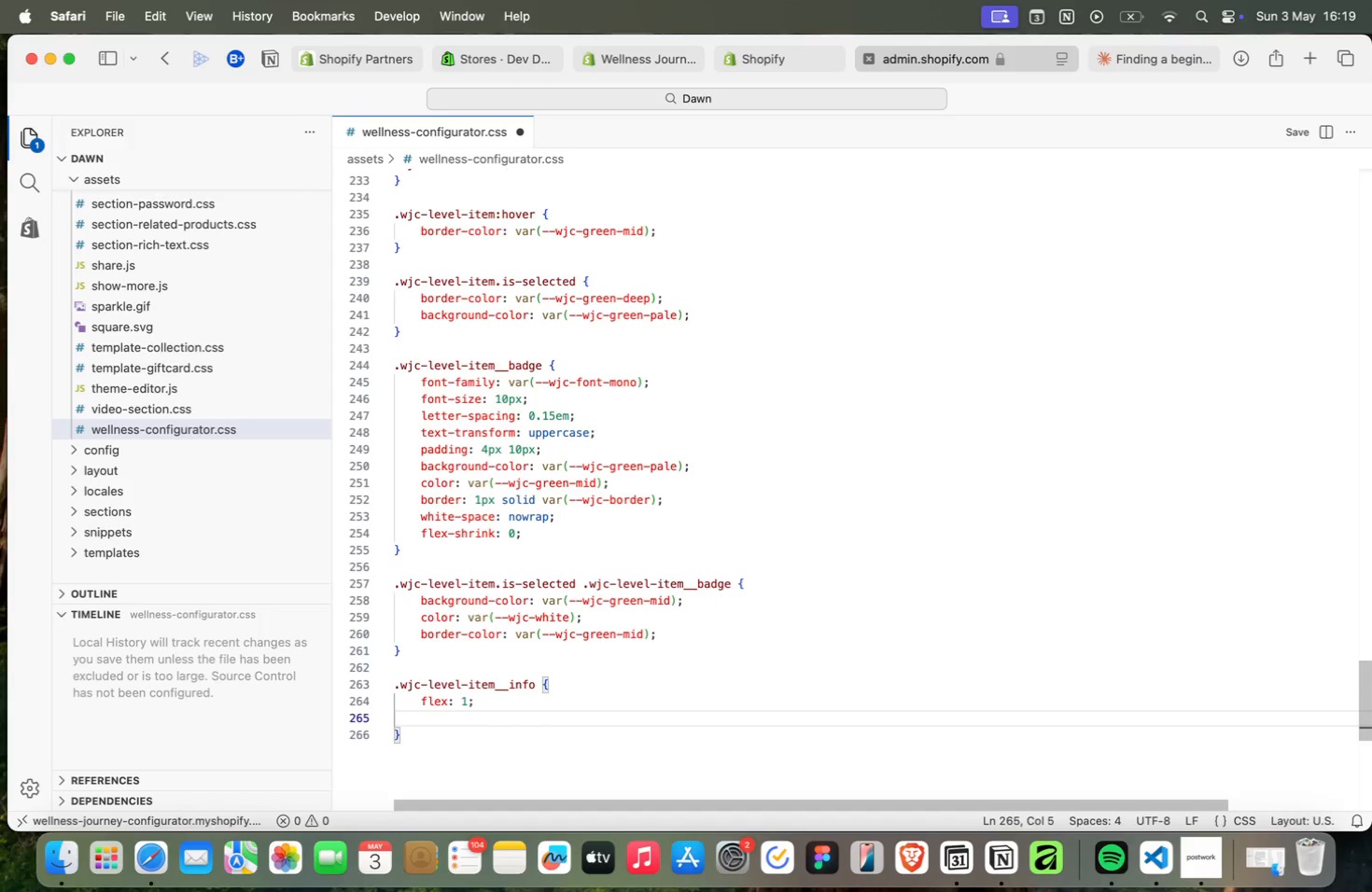 
key(Backspace)
 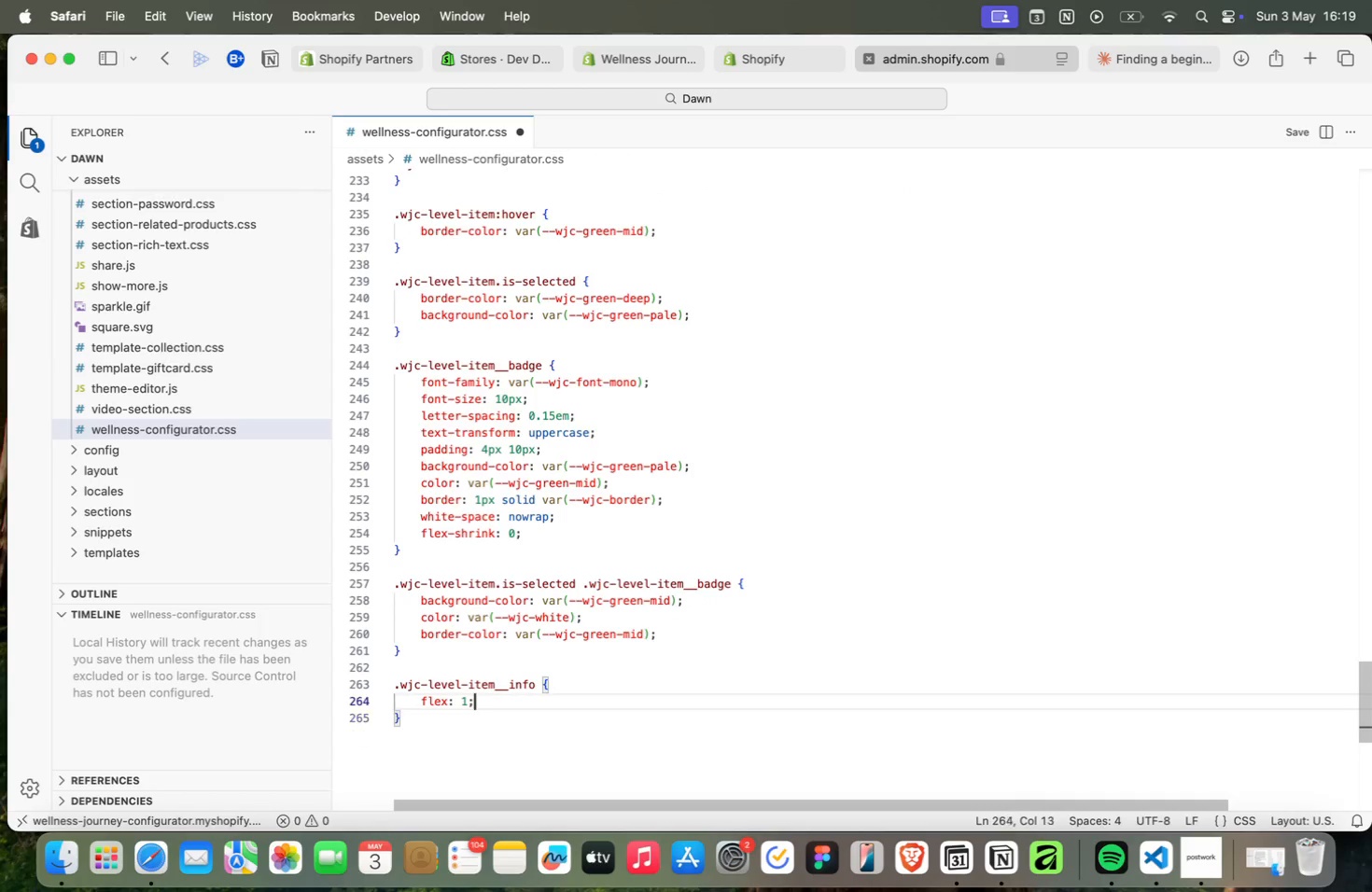 
key(Backspace)
 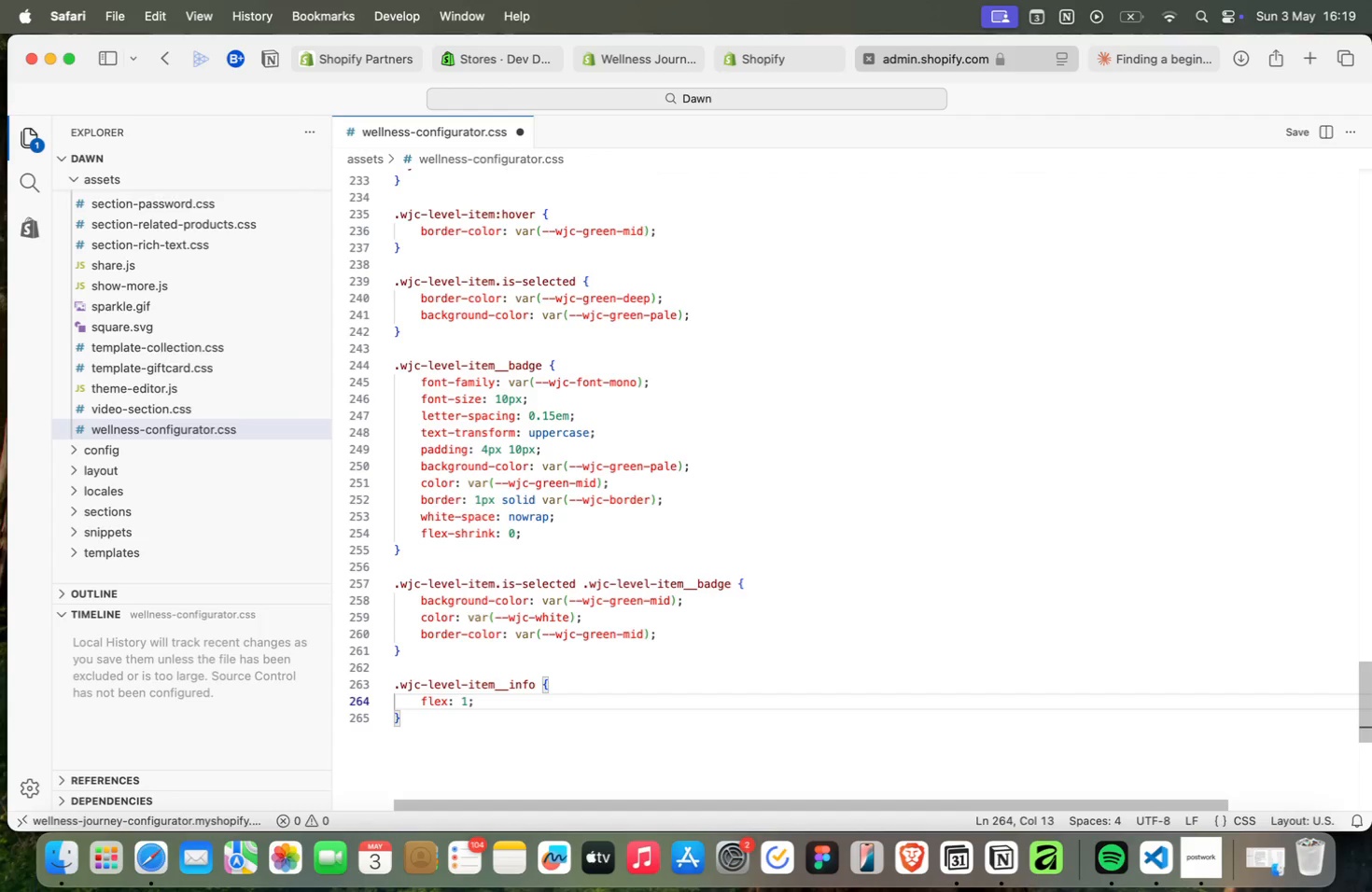 
key(ArrowDown)
 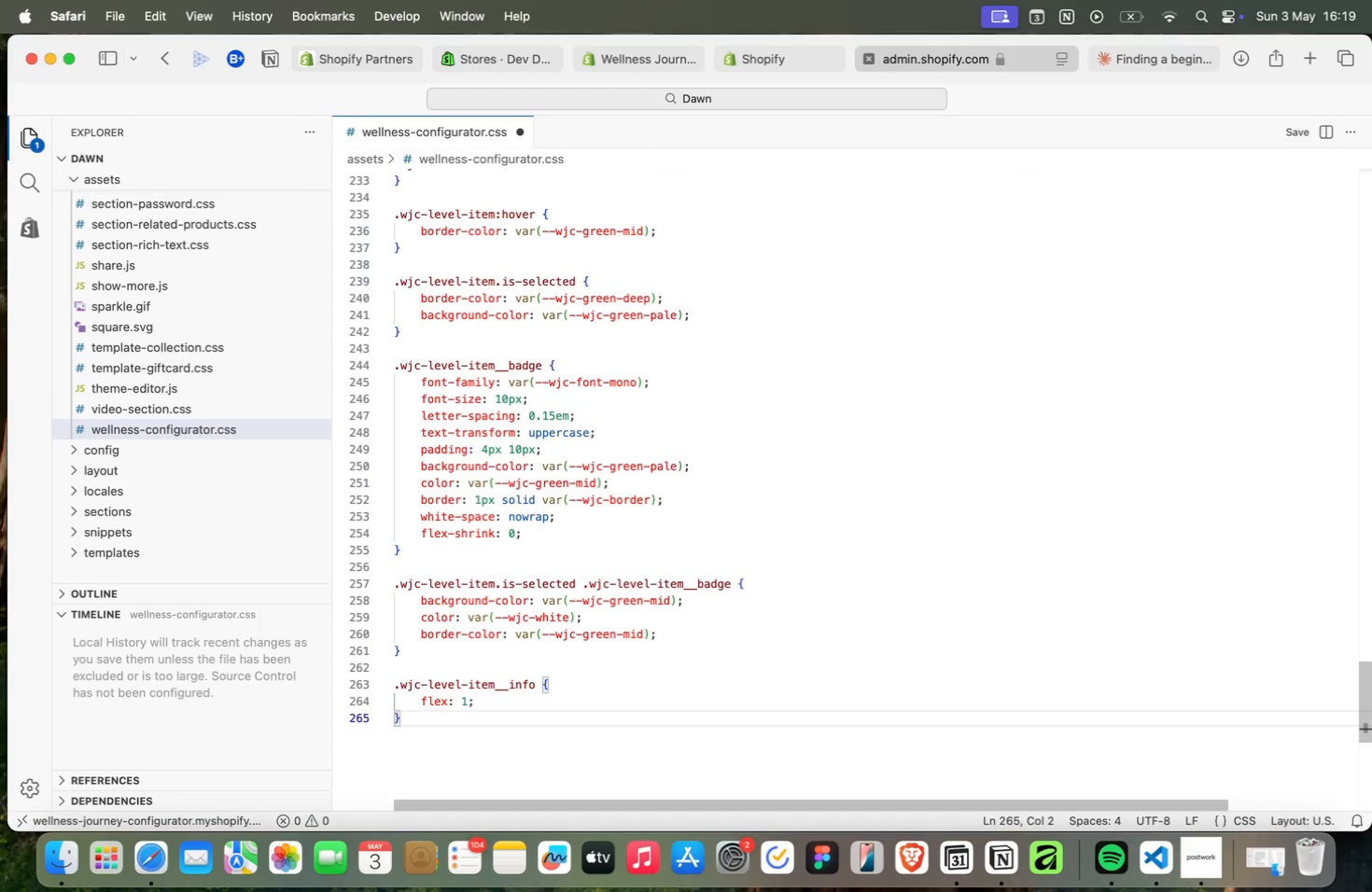 
key(Enter)
 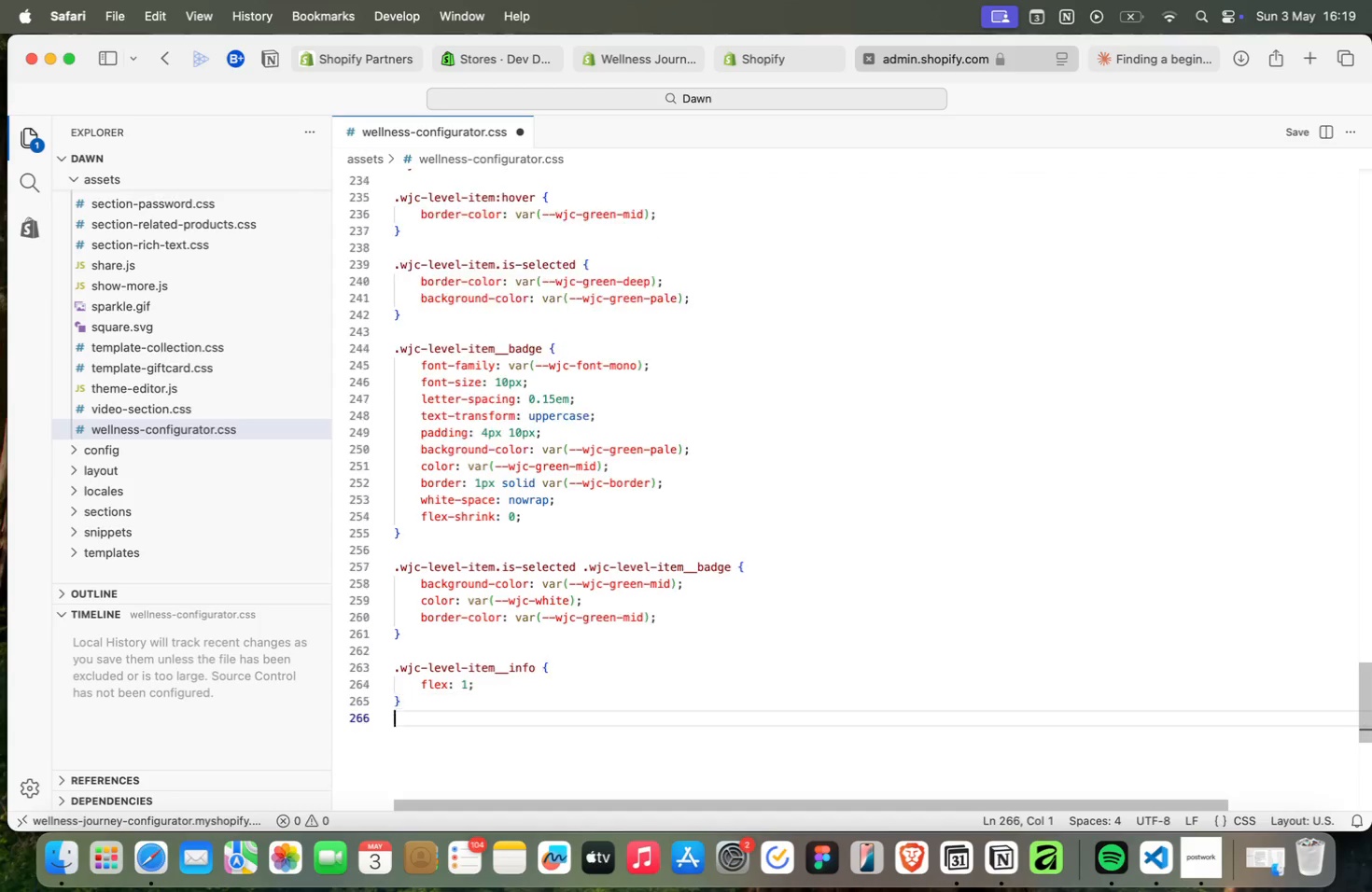 
key(Enter)
 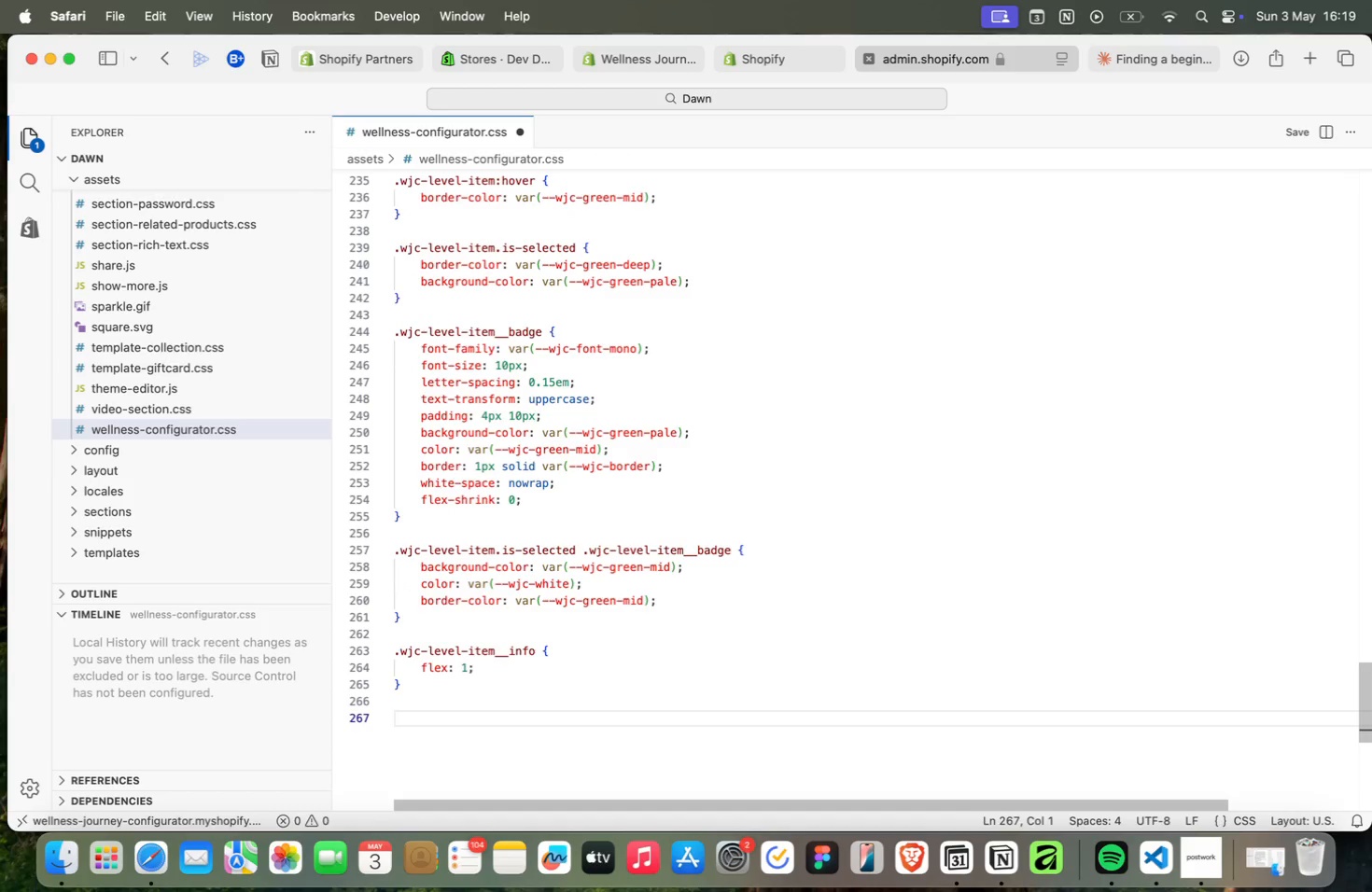 
type(ite)
 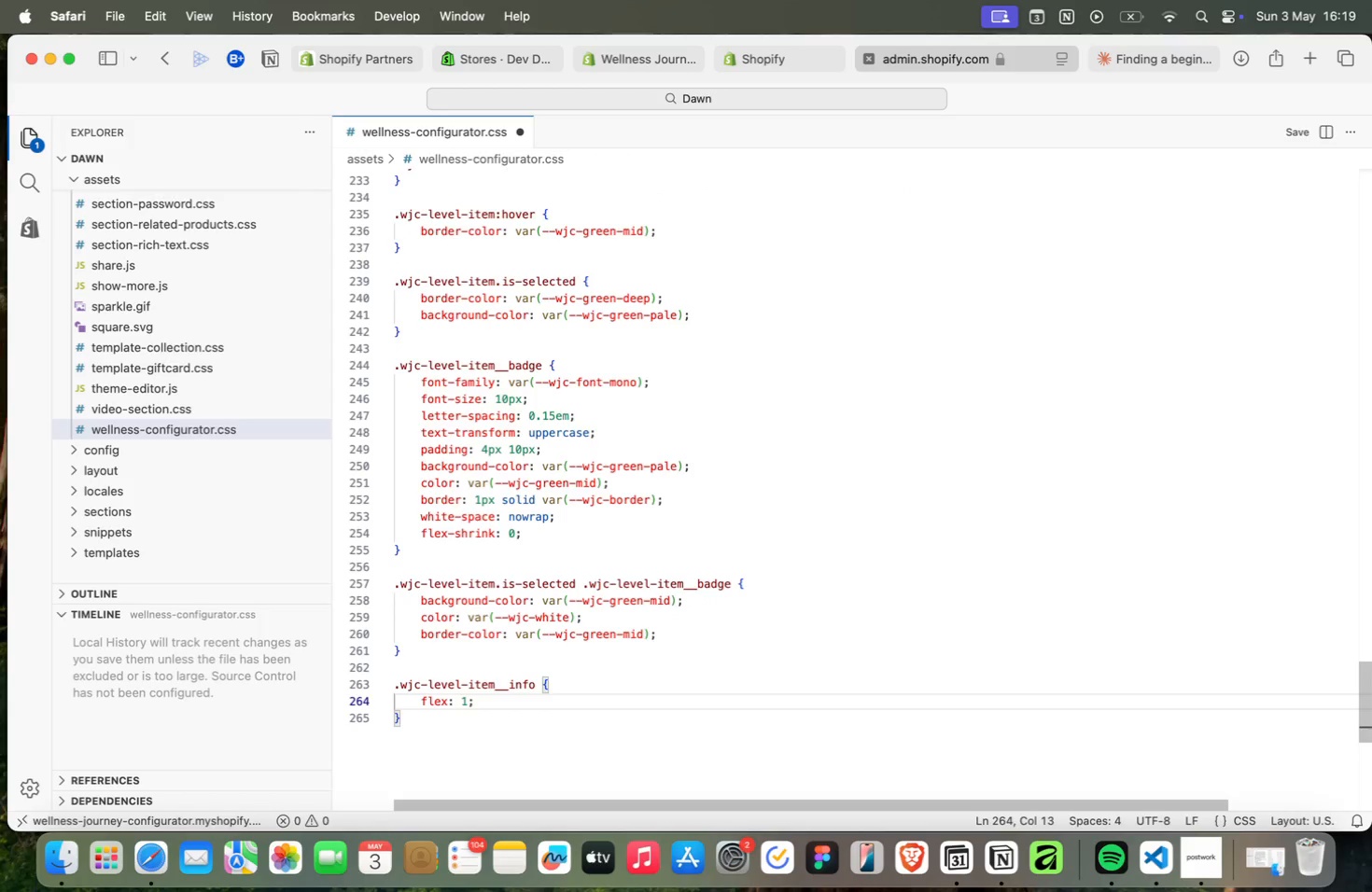 
key(ArrowDown)
 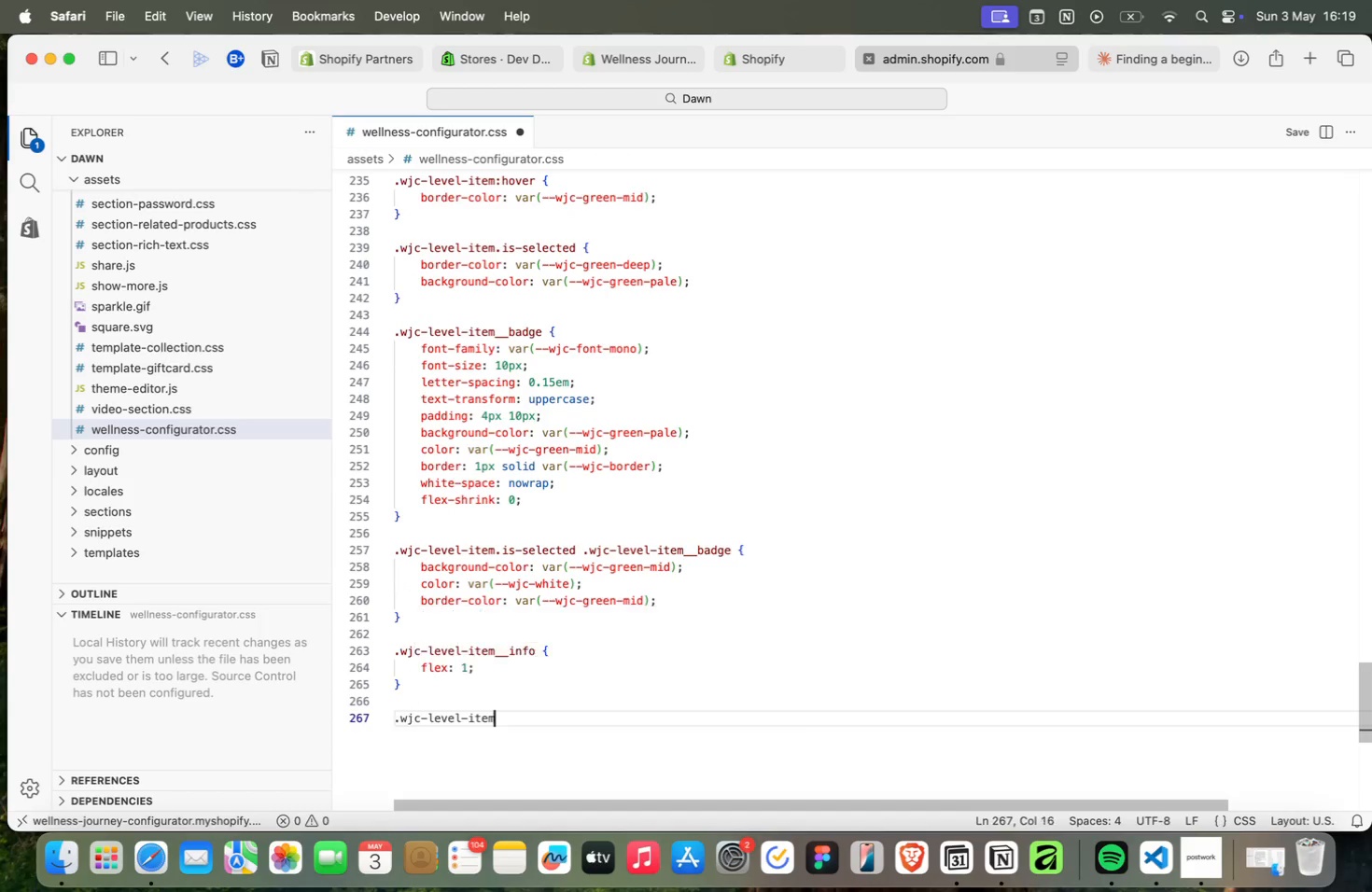 
key(Enter)
 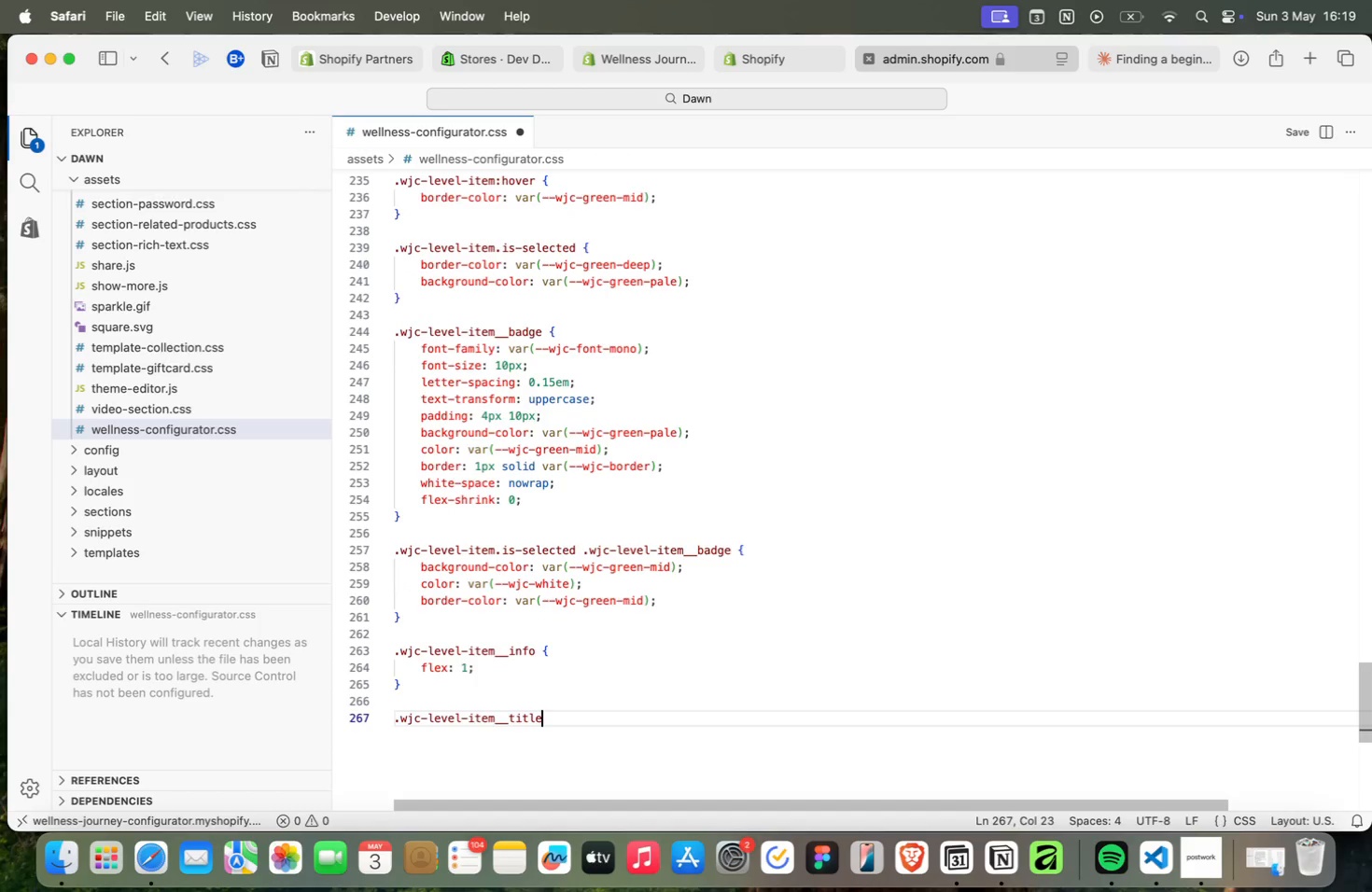 
type(__title {)
 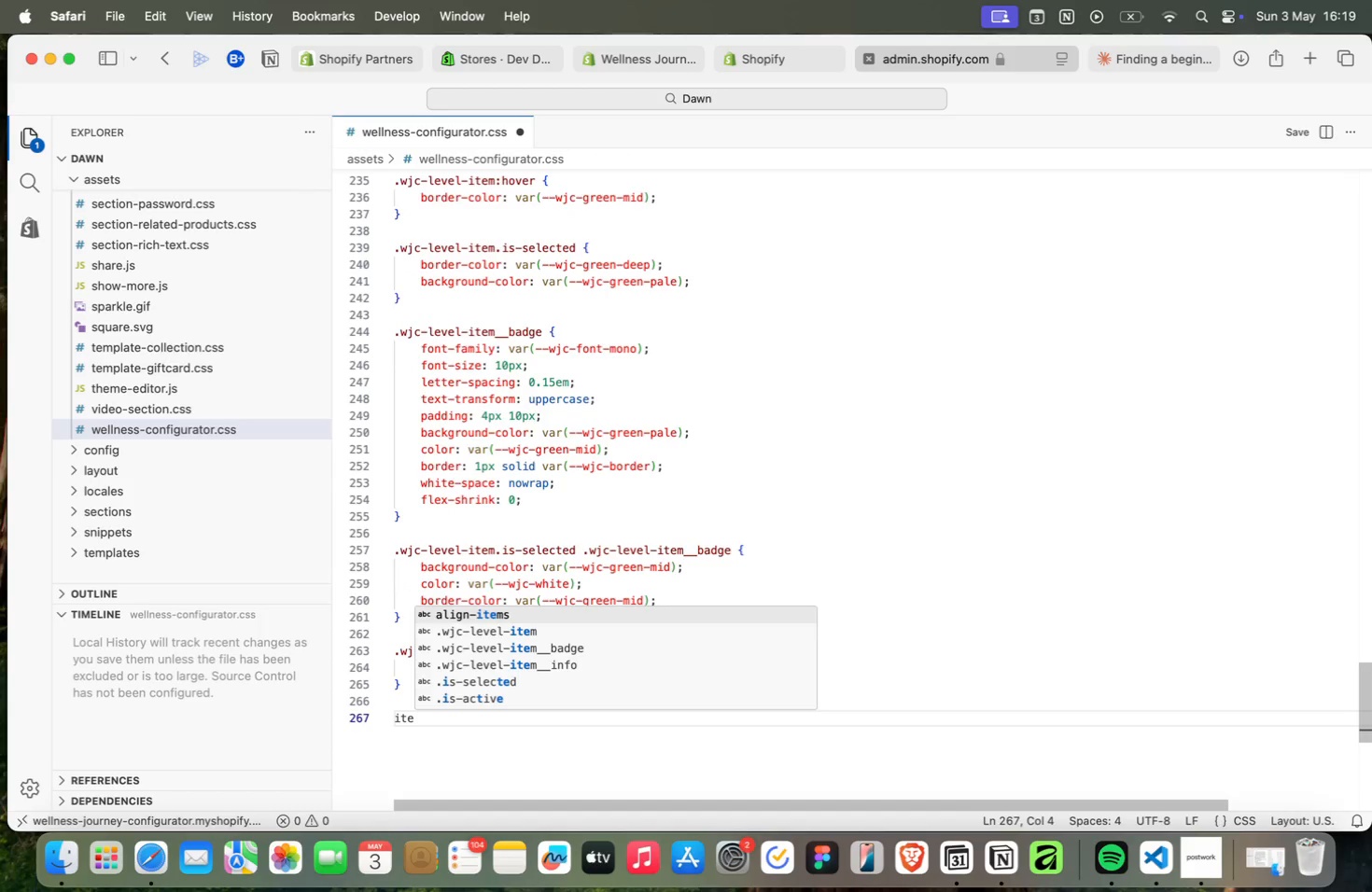 
 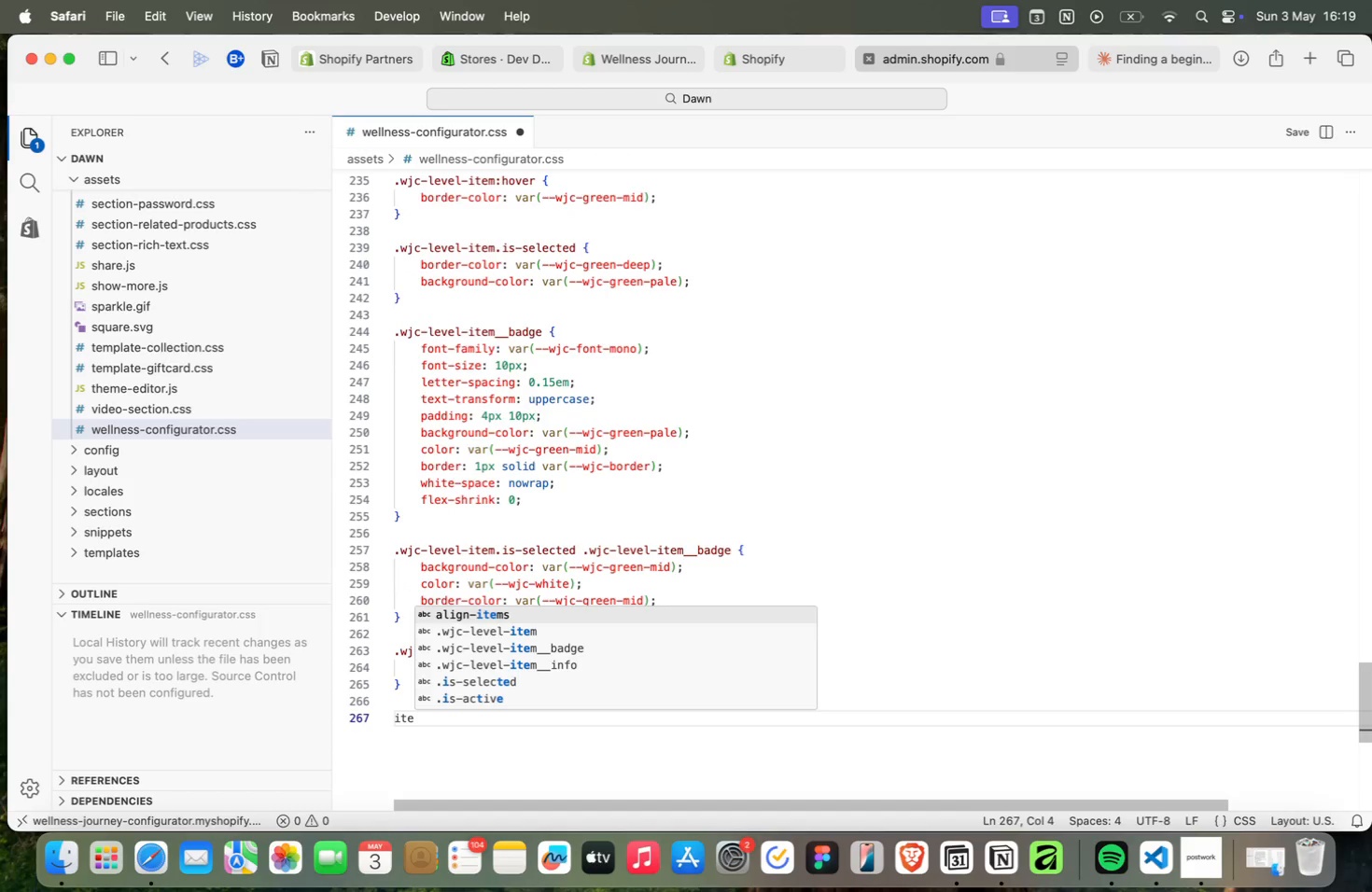 
key(Enter)
 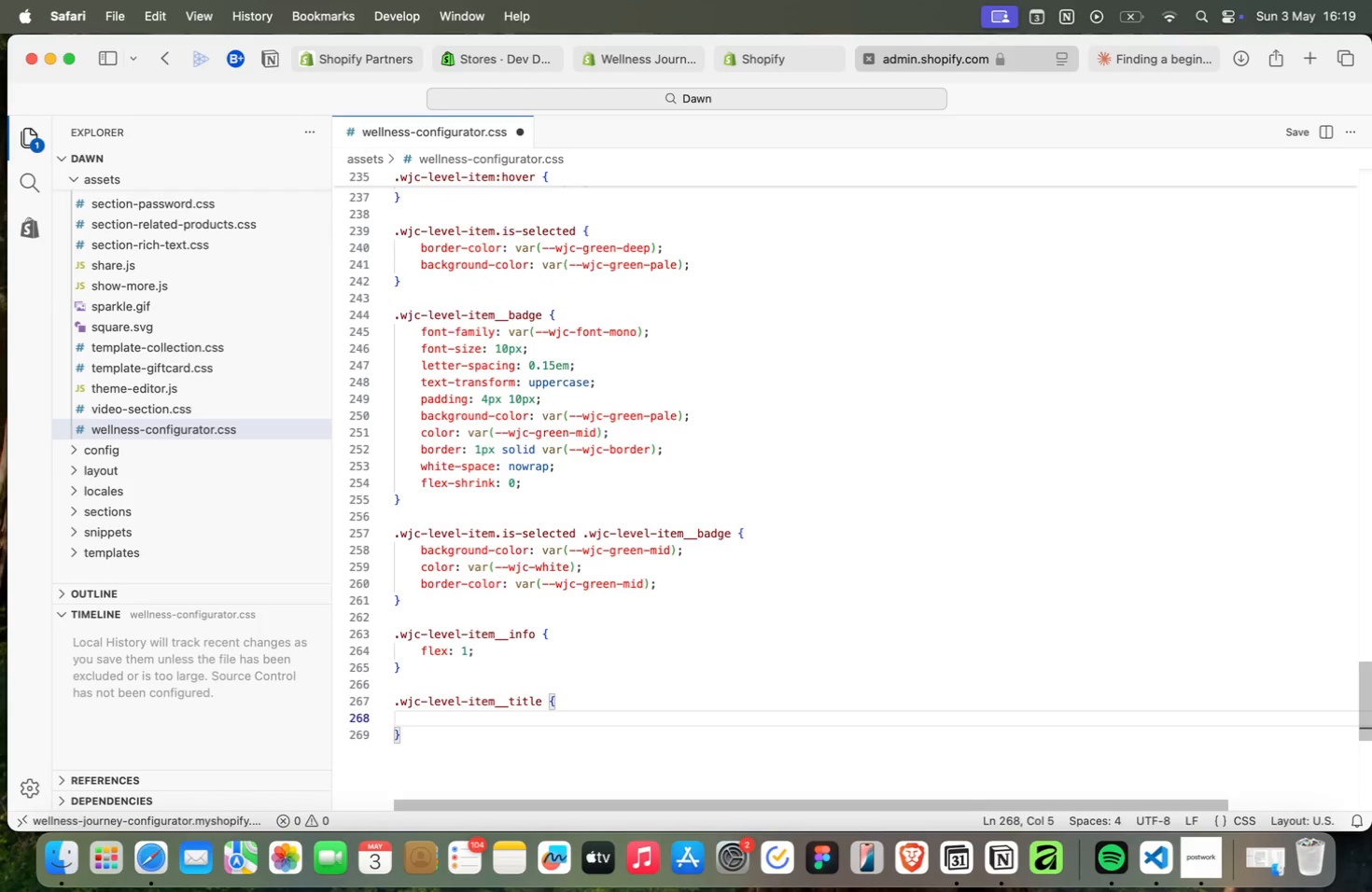 
type(font)
 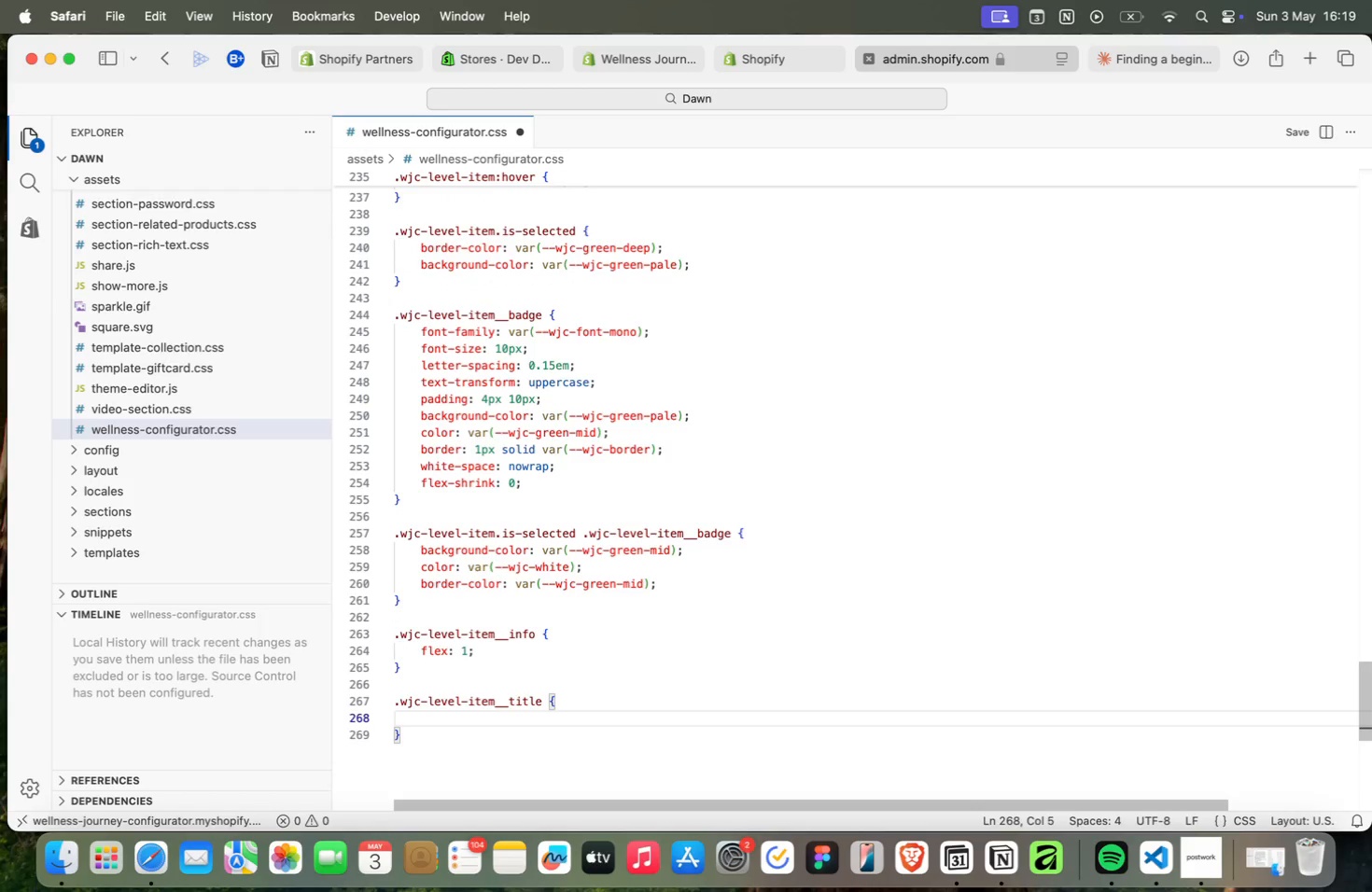 
key(Enter)
 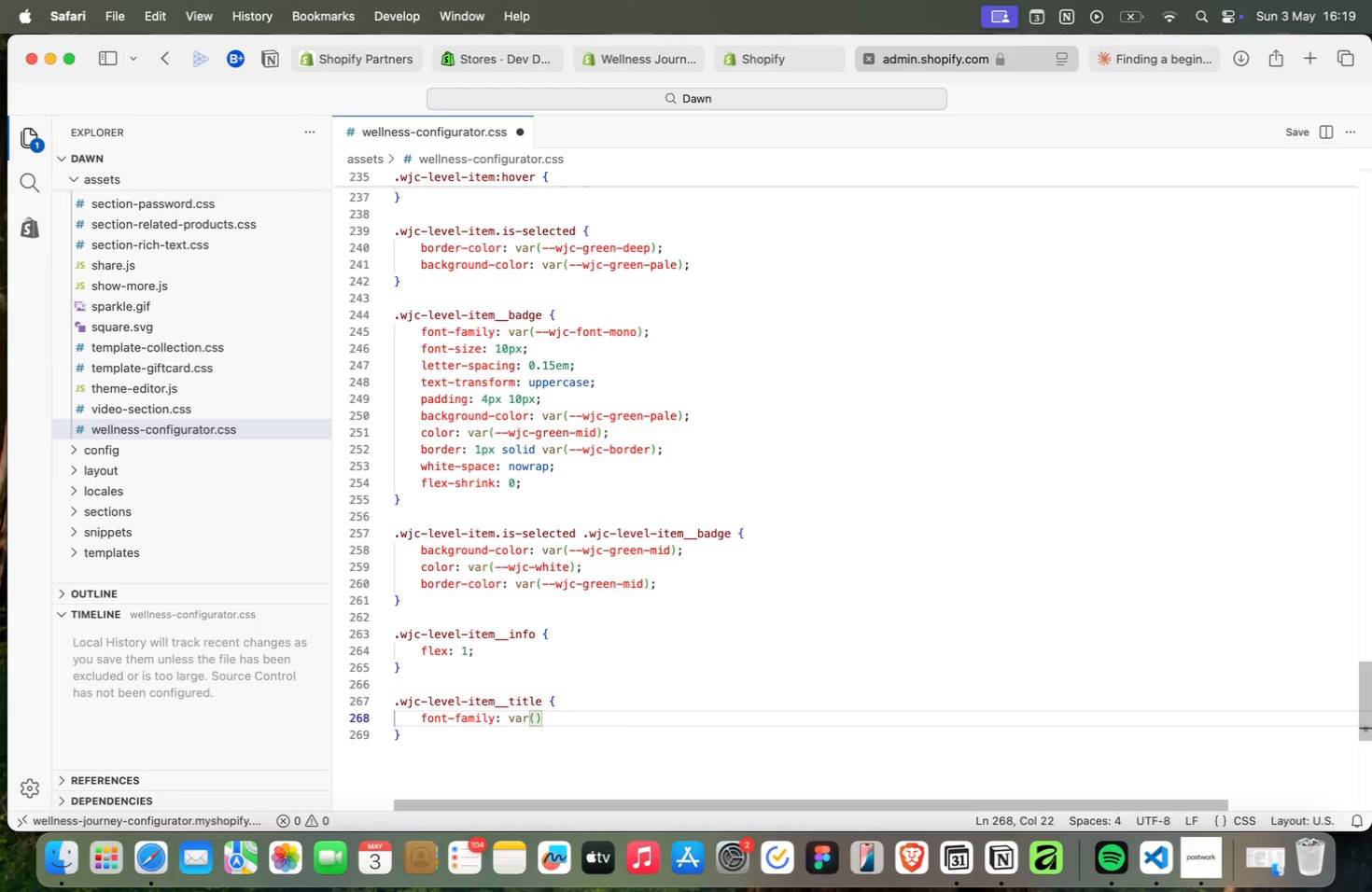 
type(: var(body)
 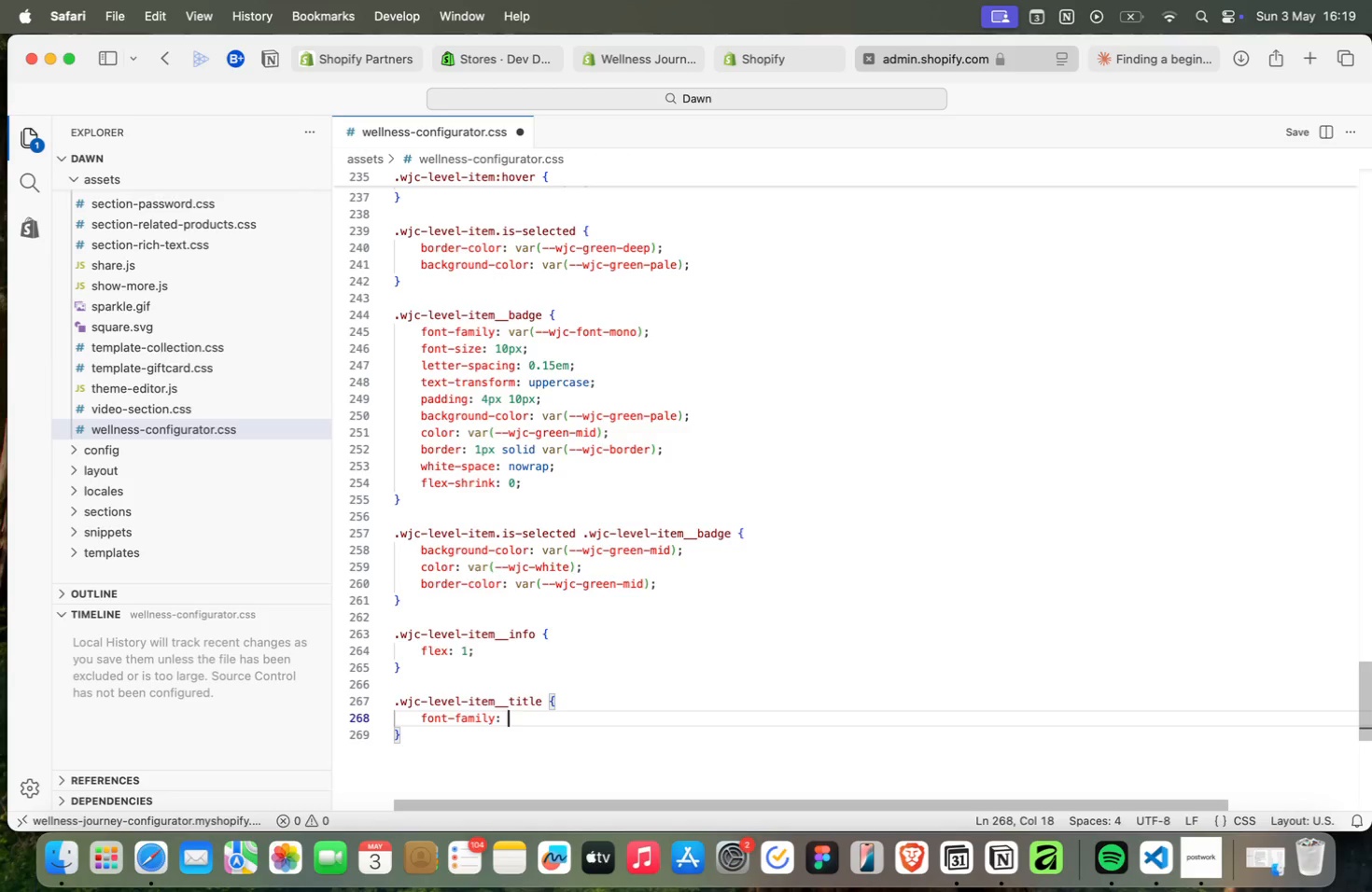 
 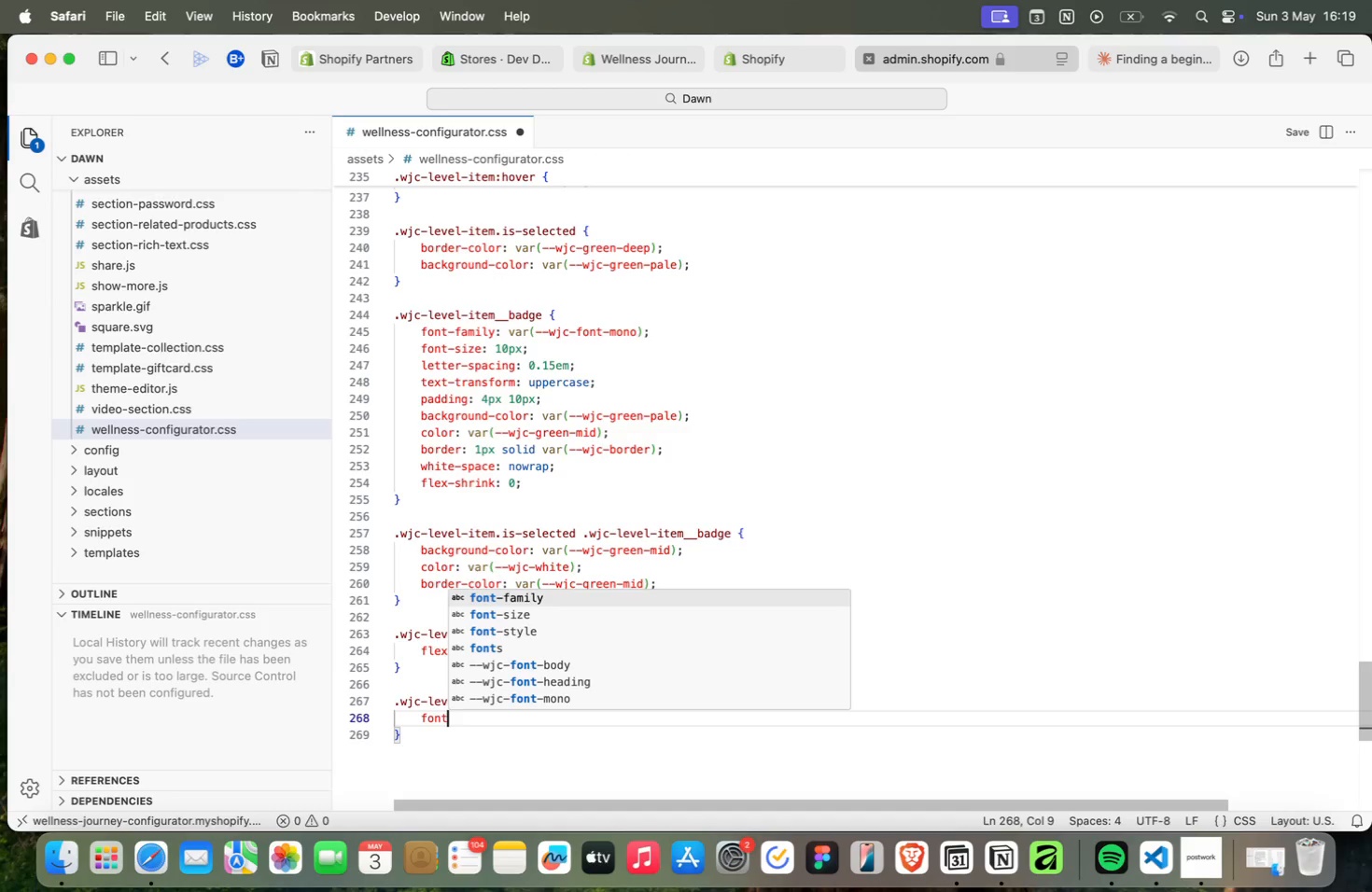 
key(Enter)
 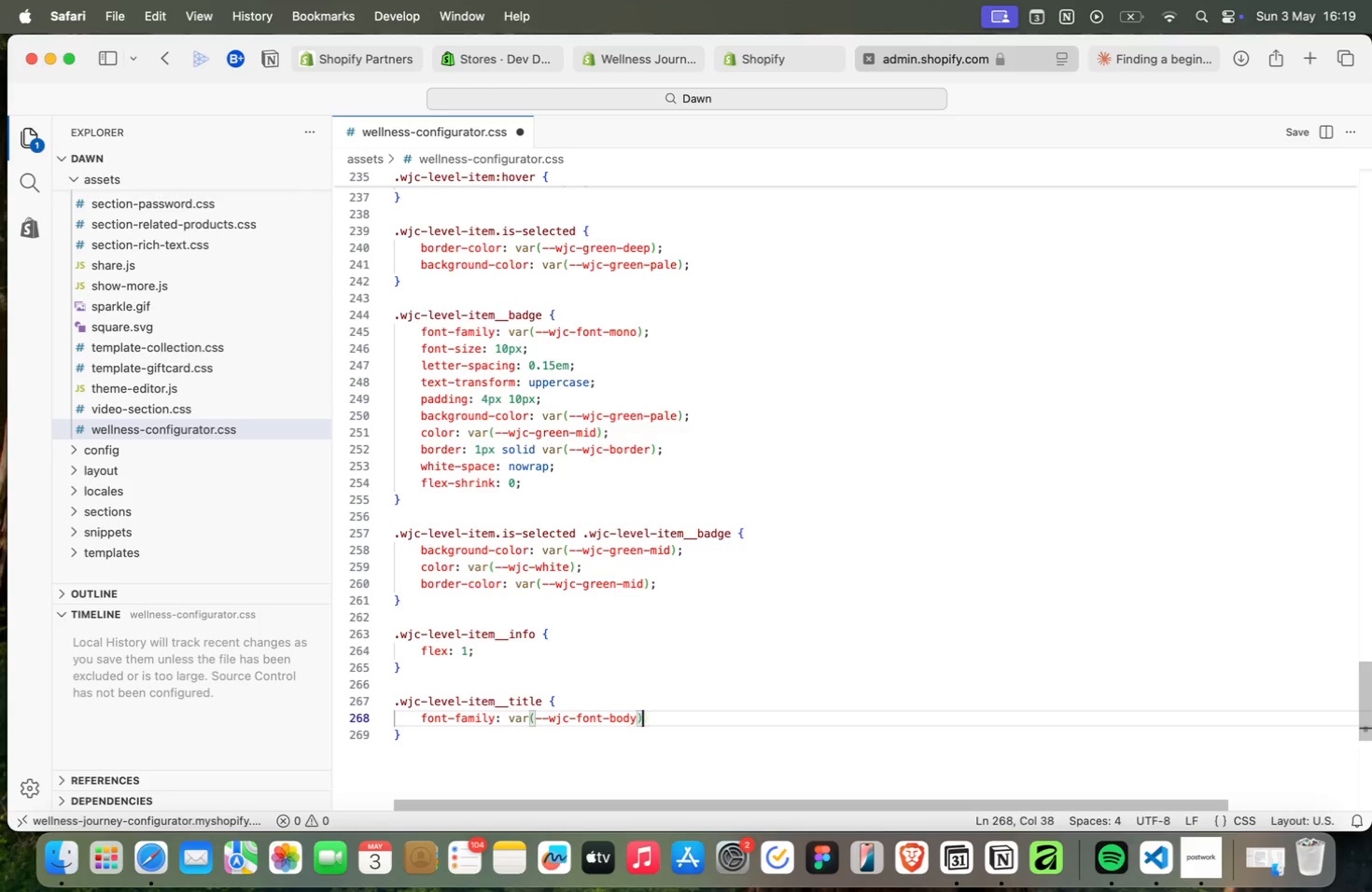 
key(ArrowRight)
 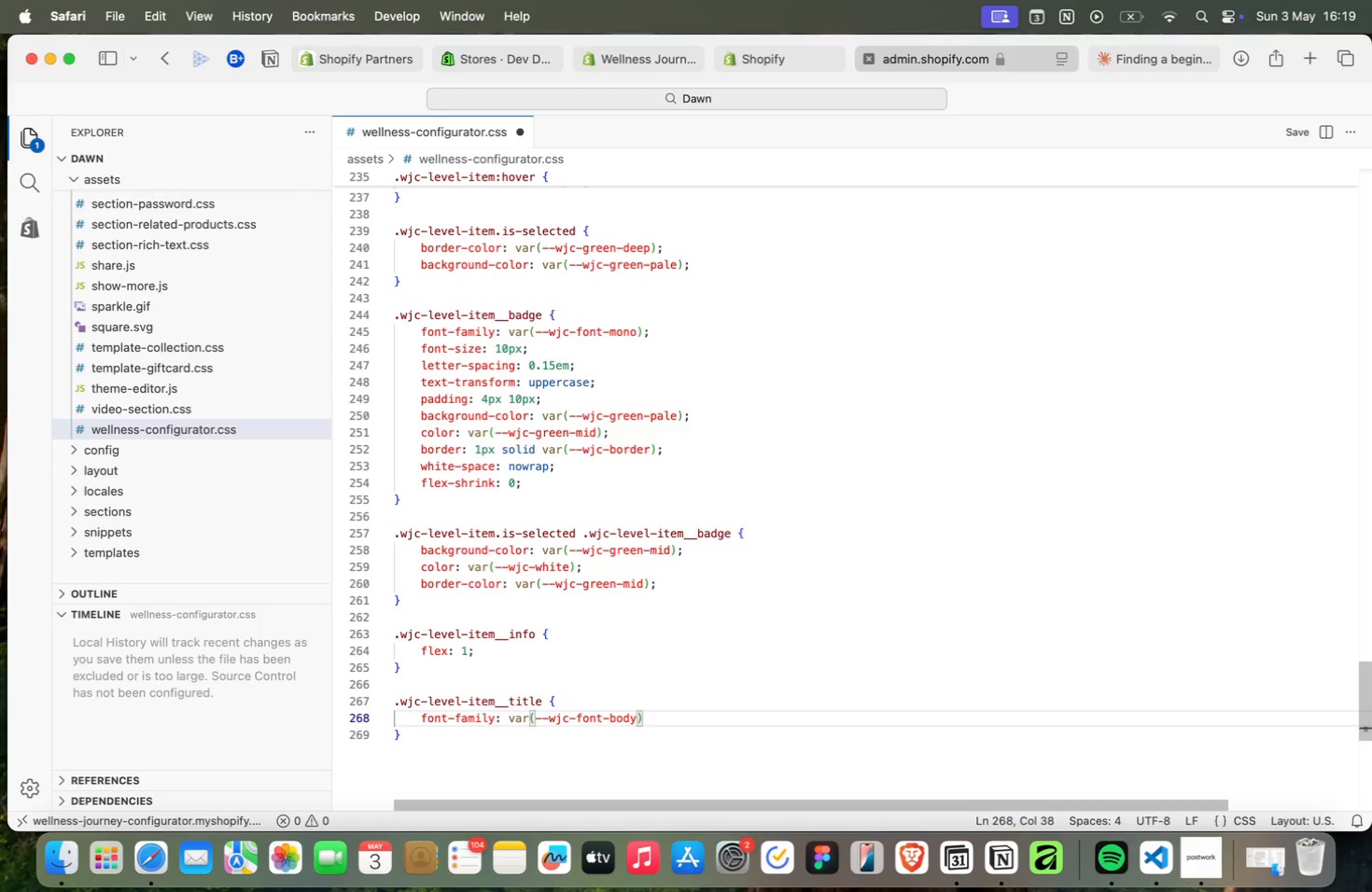 
key(Semicolon)
 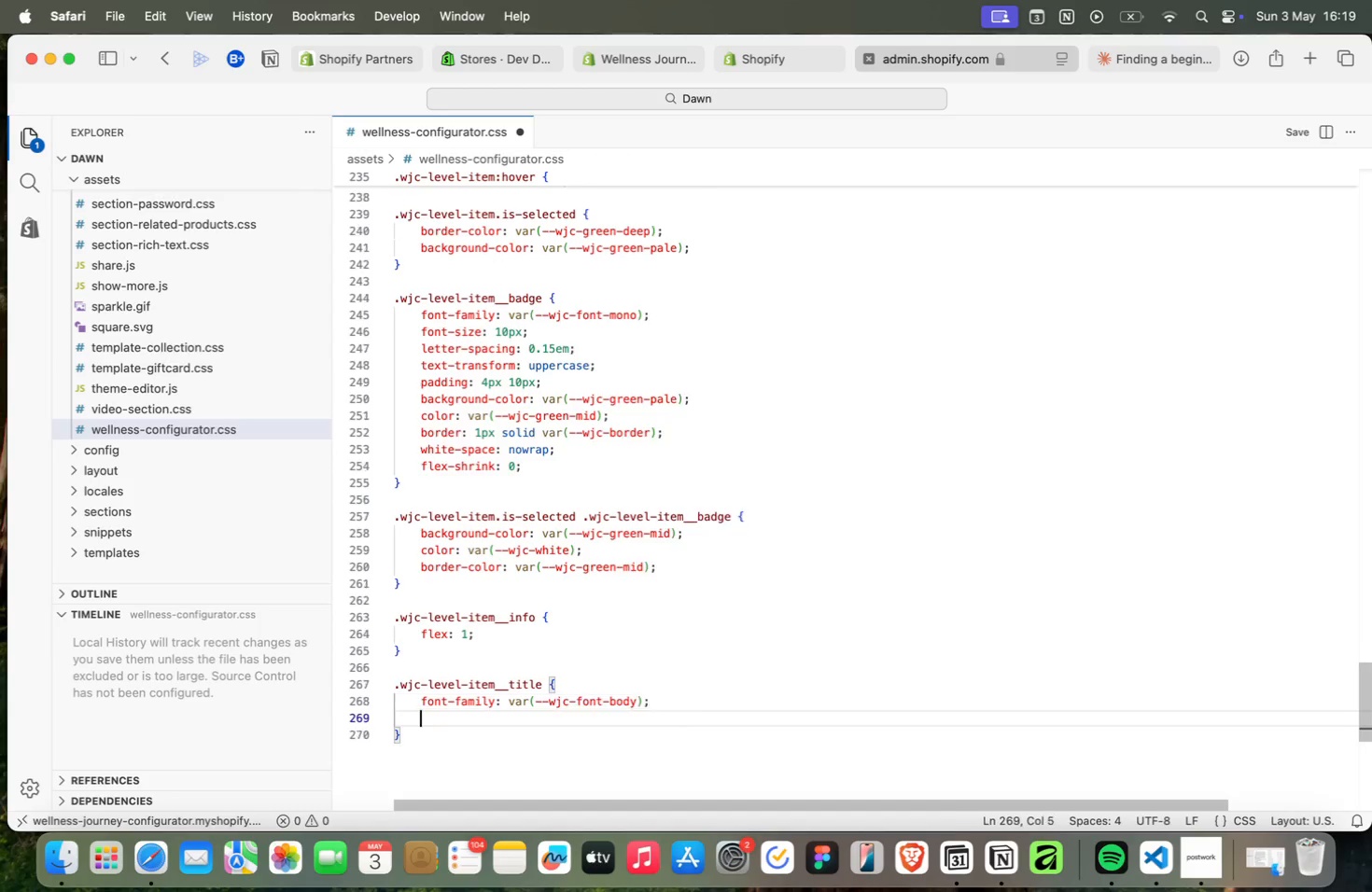 
key(Enter)
 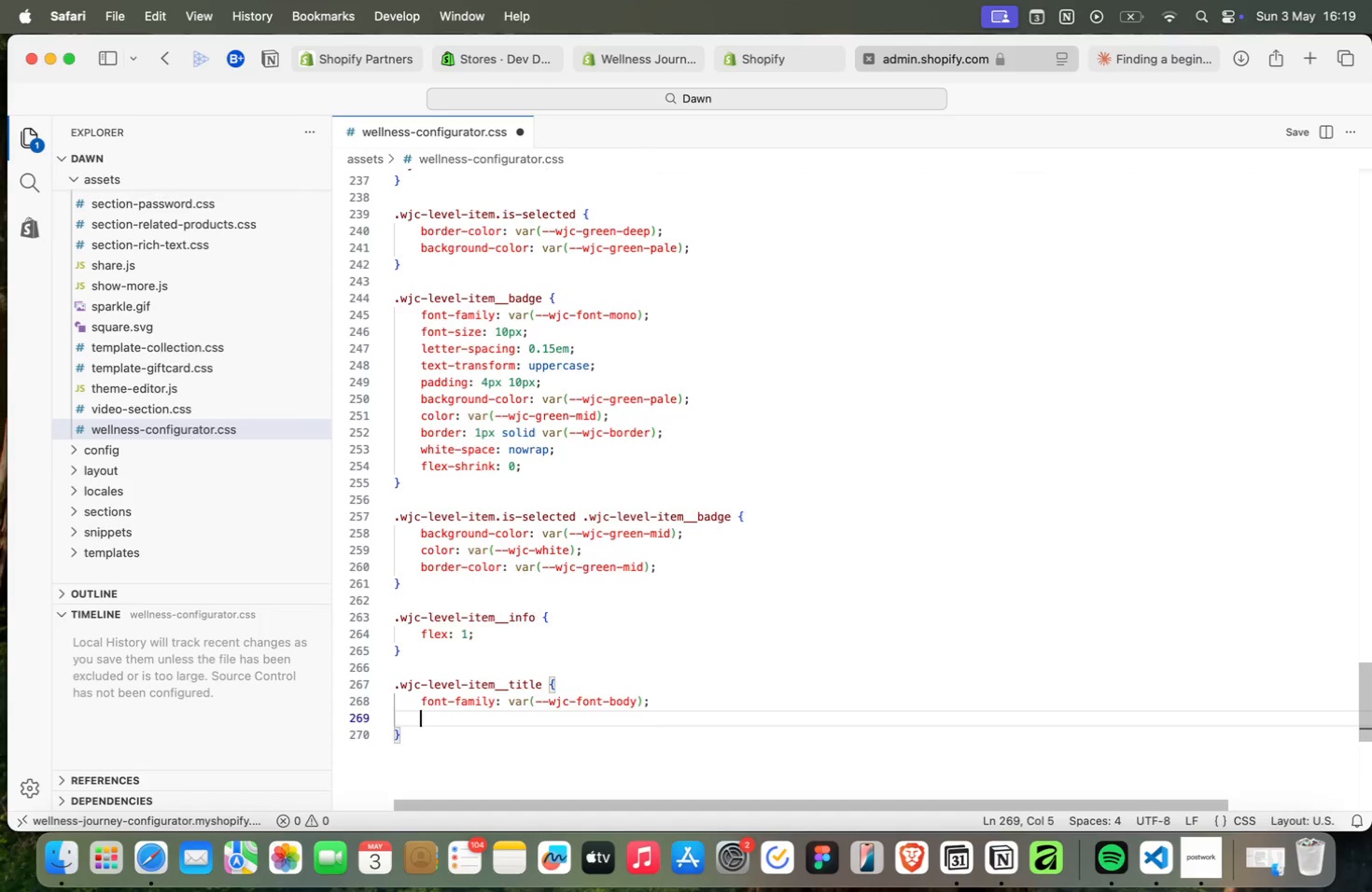 
type(font)
 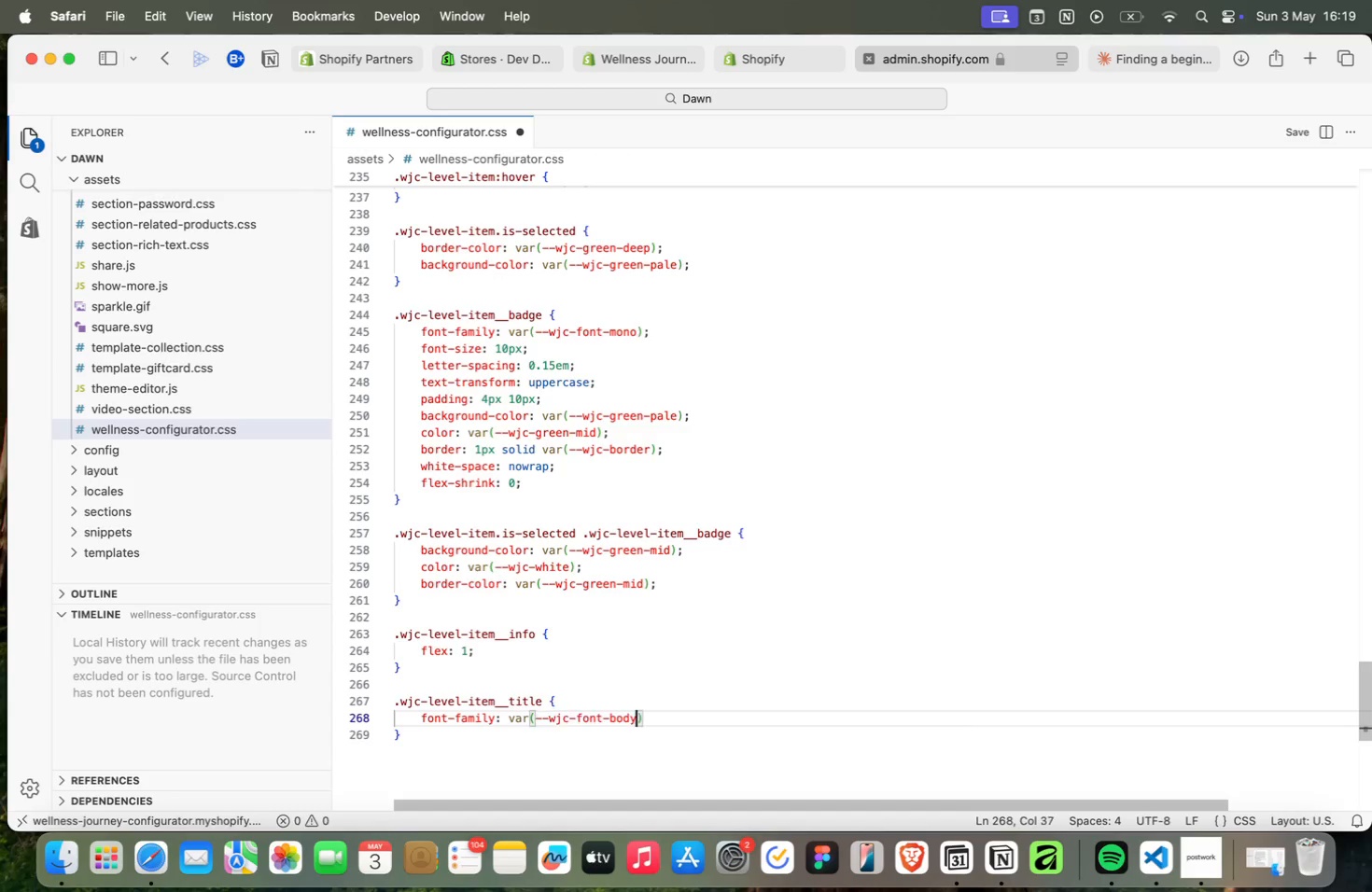 
key(ArrowUp)
 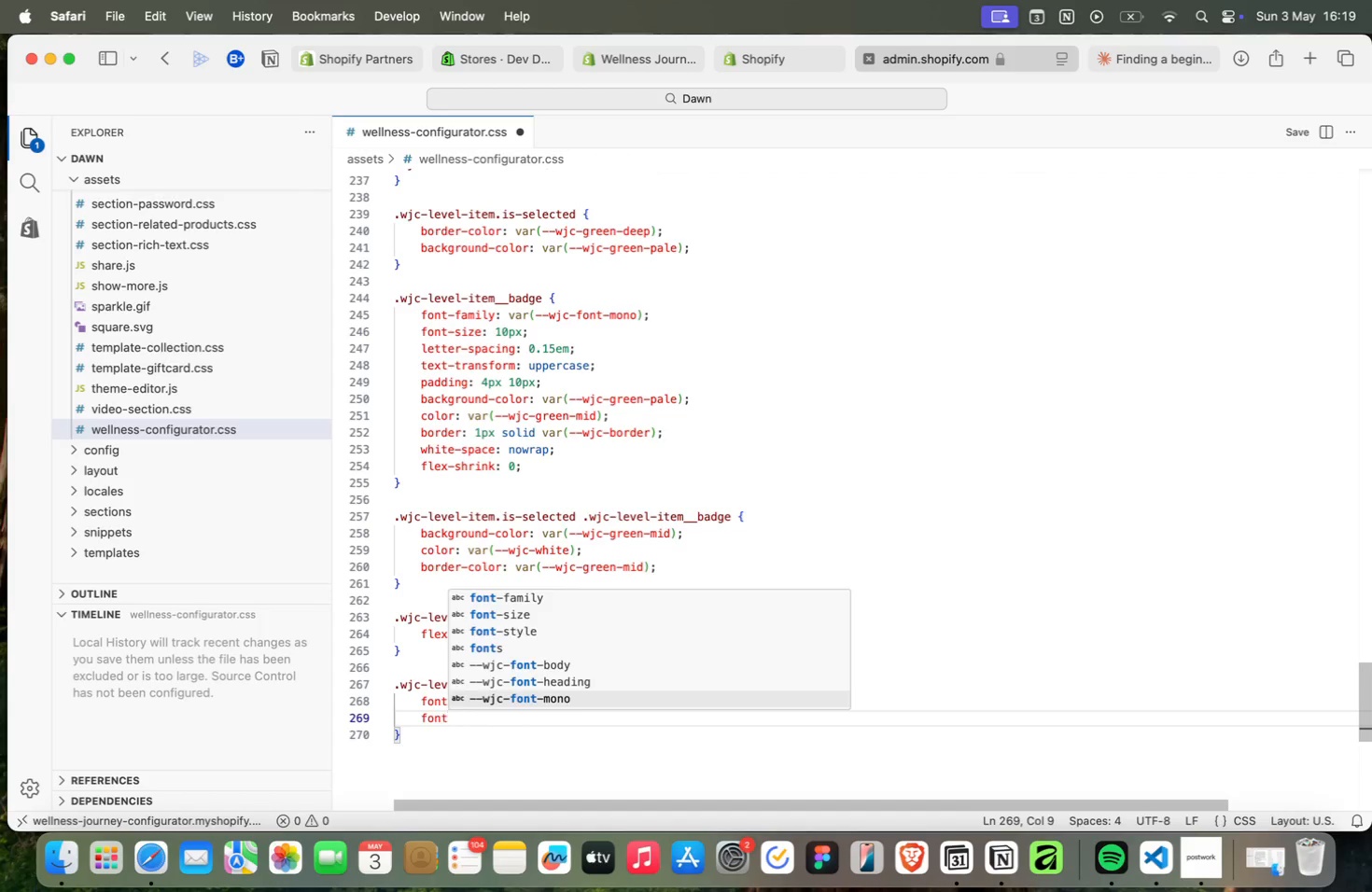 
key(Enter)
 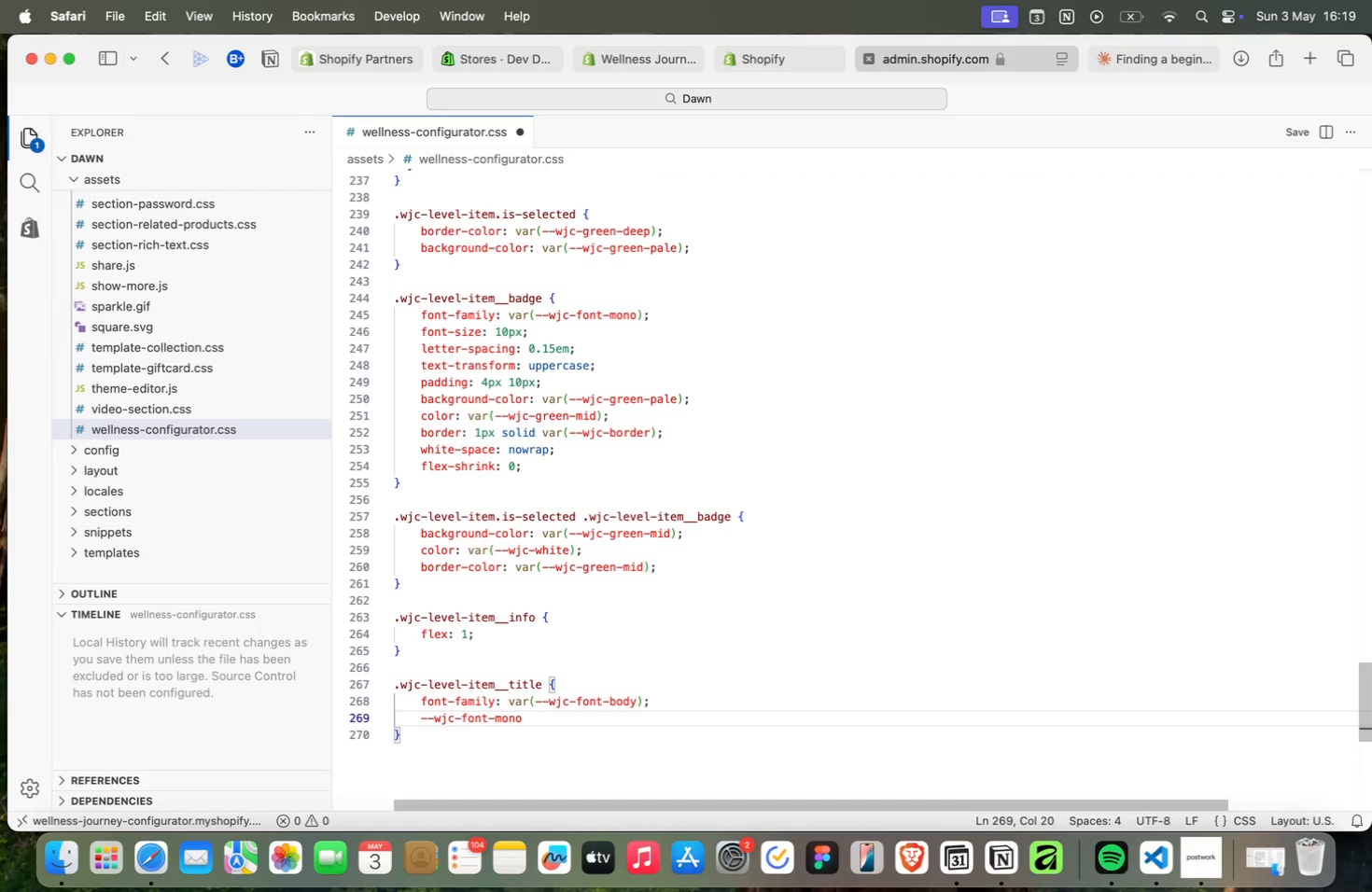 
key(Meta+CommandLeft)
 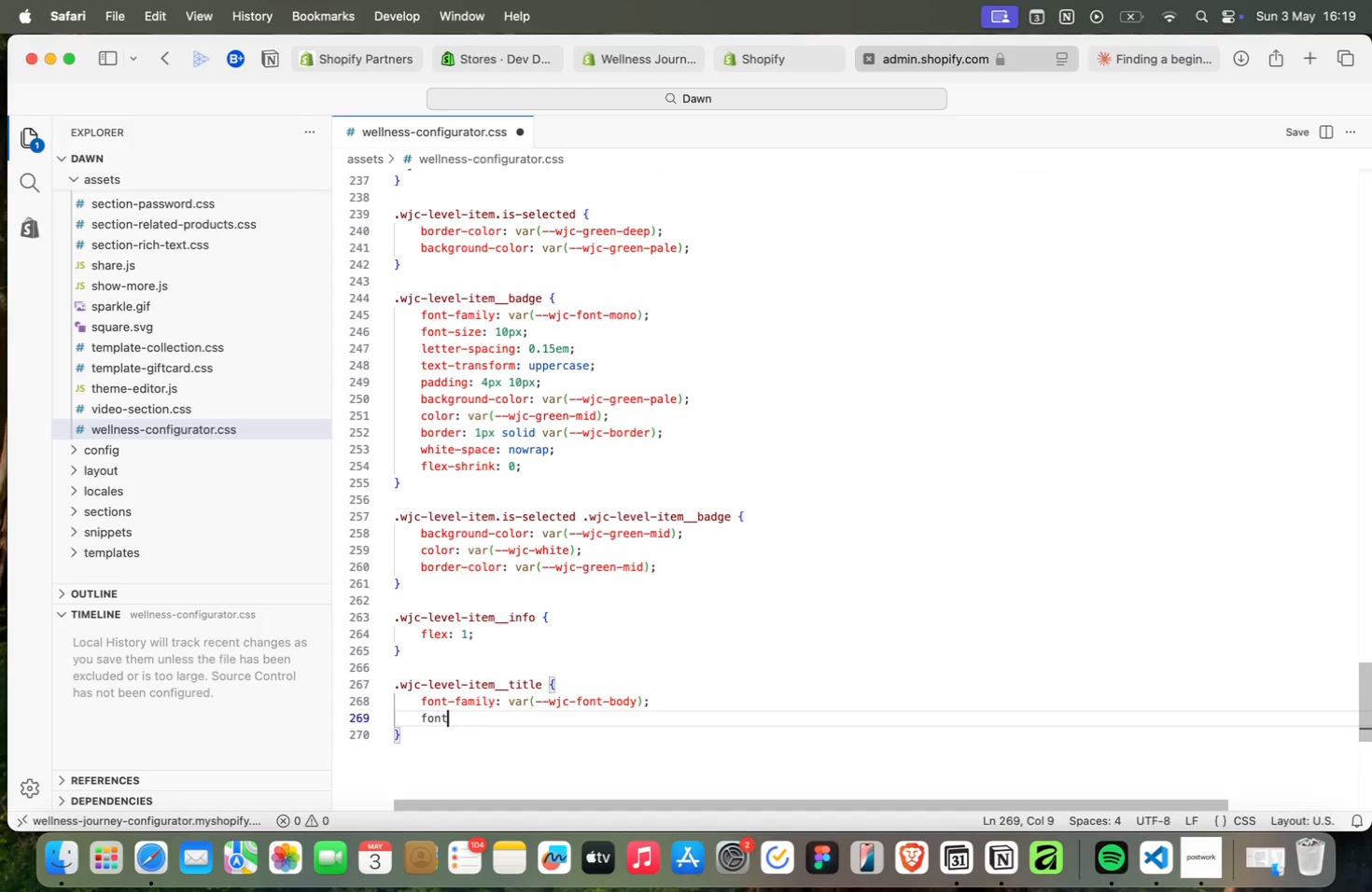 
key(Meta+Z)
 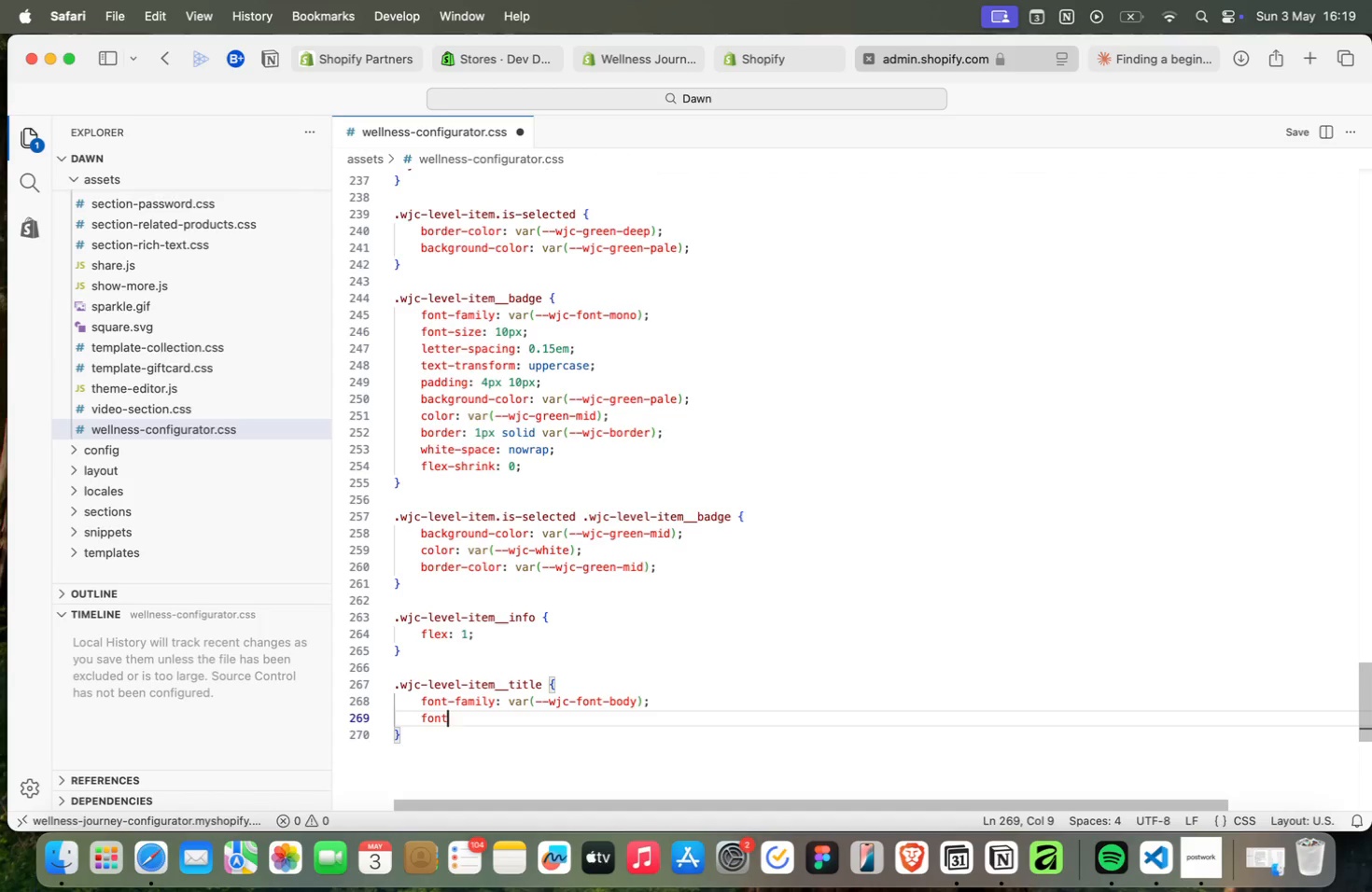 
key(Minus)
 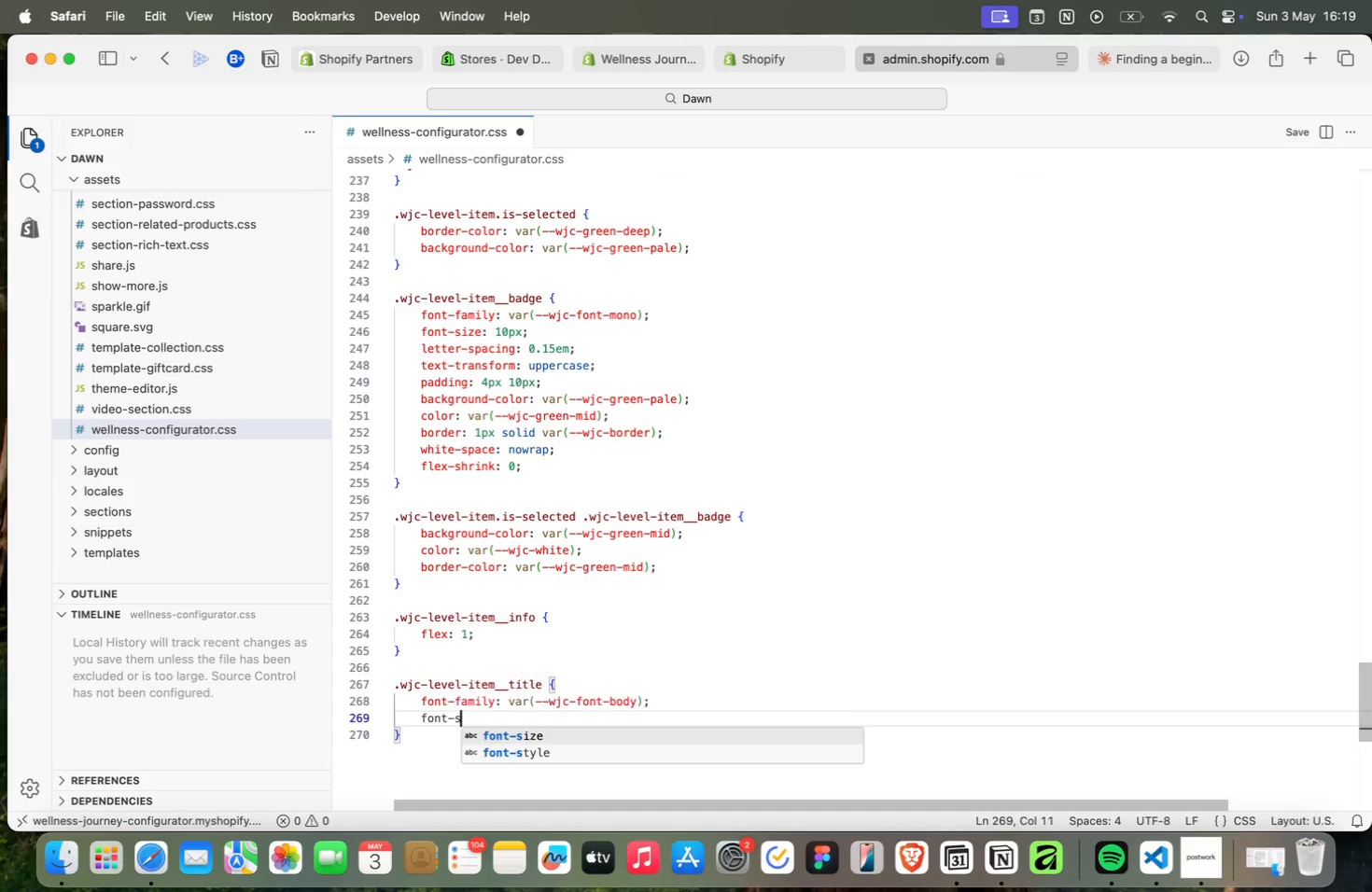 
key(S)
 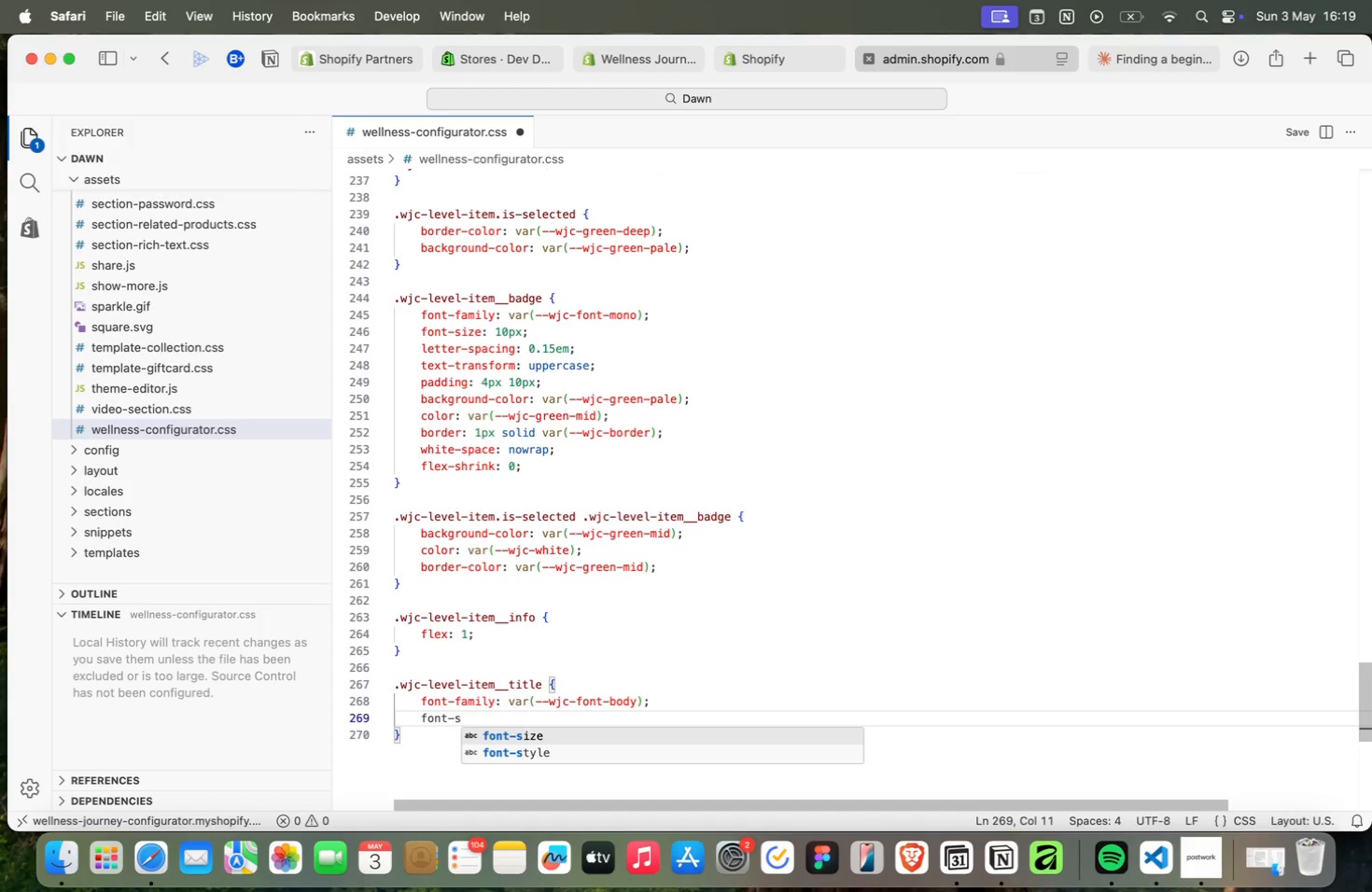 
key(Enter)
 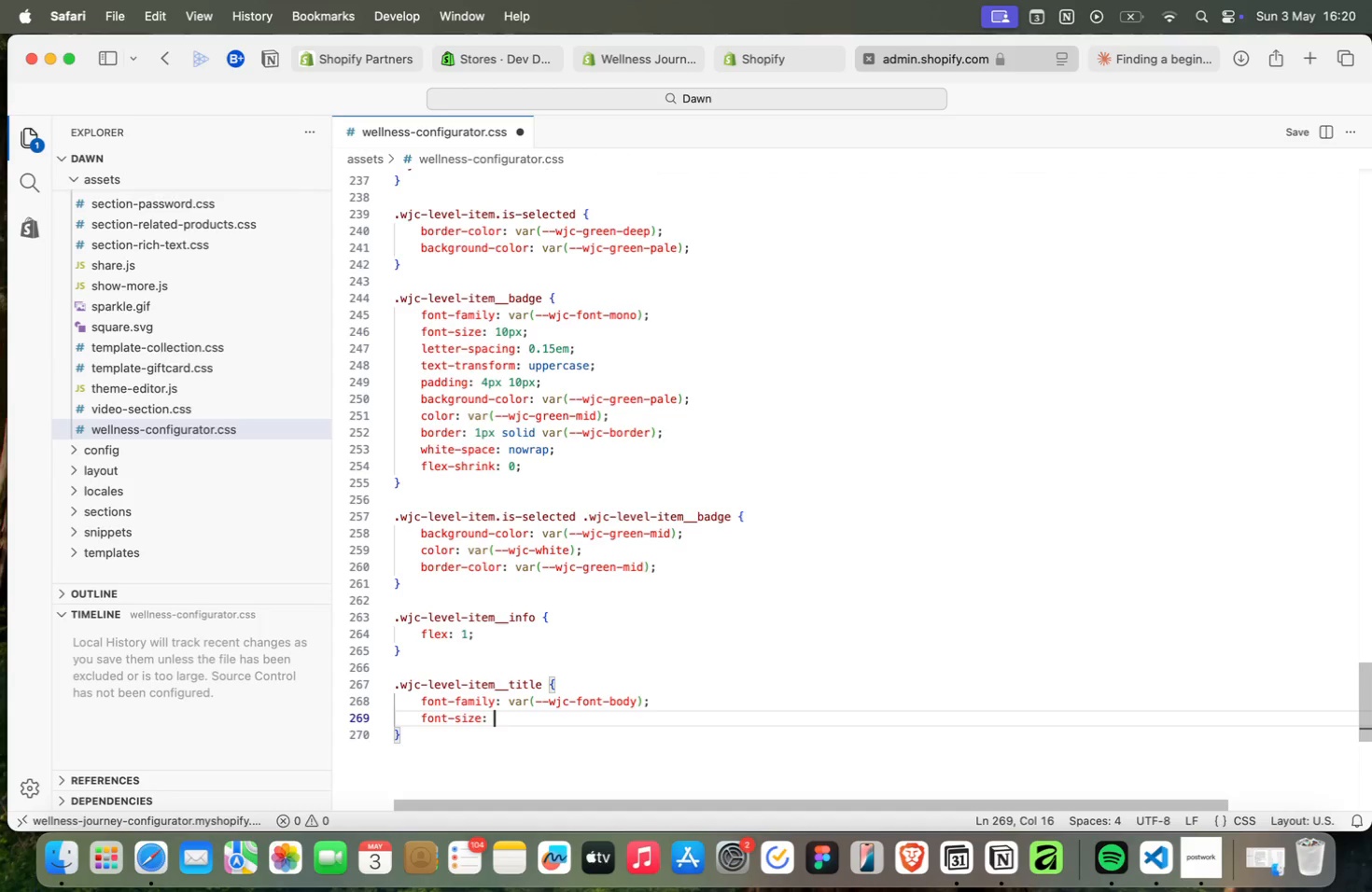 
type(: 16px;)
 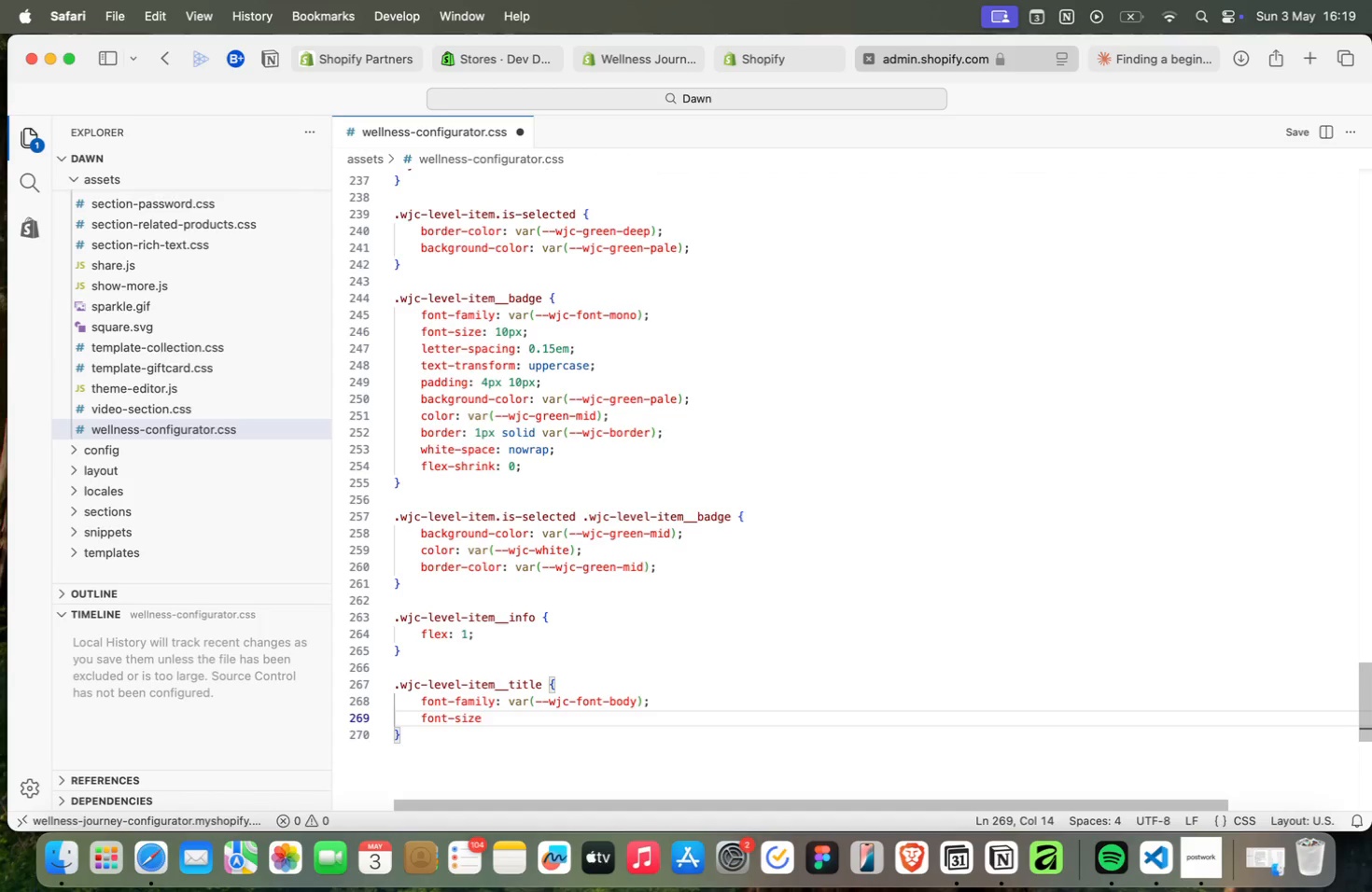 
key(Enter)
 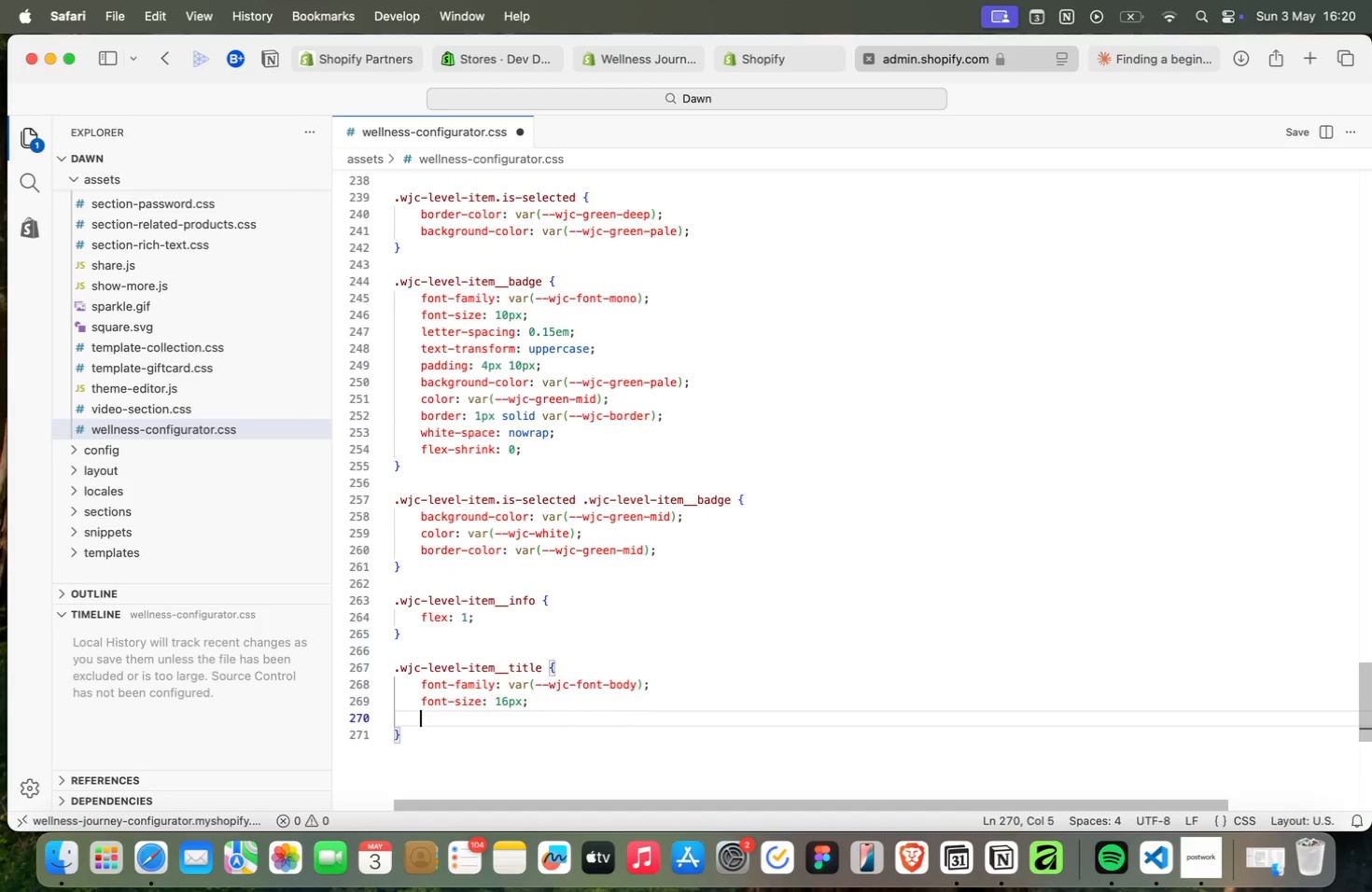 
type(font)
 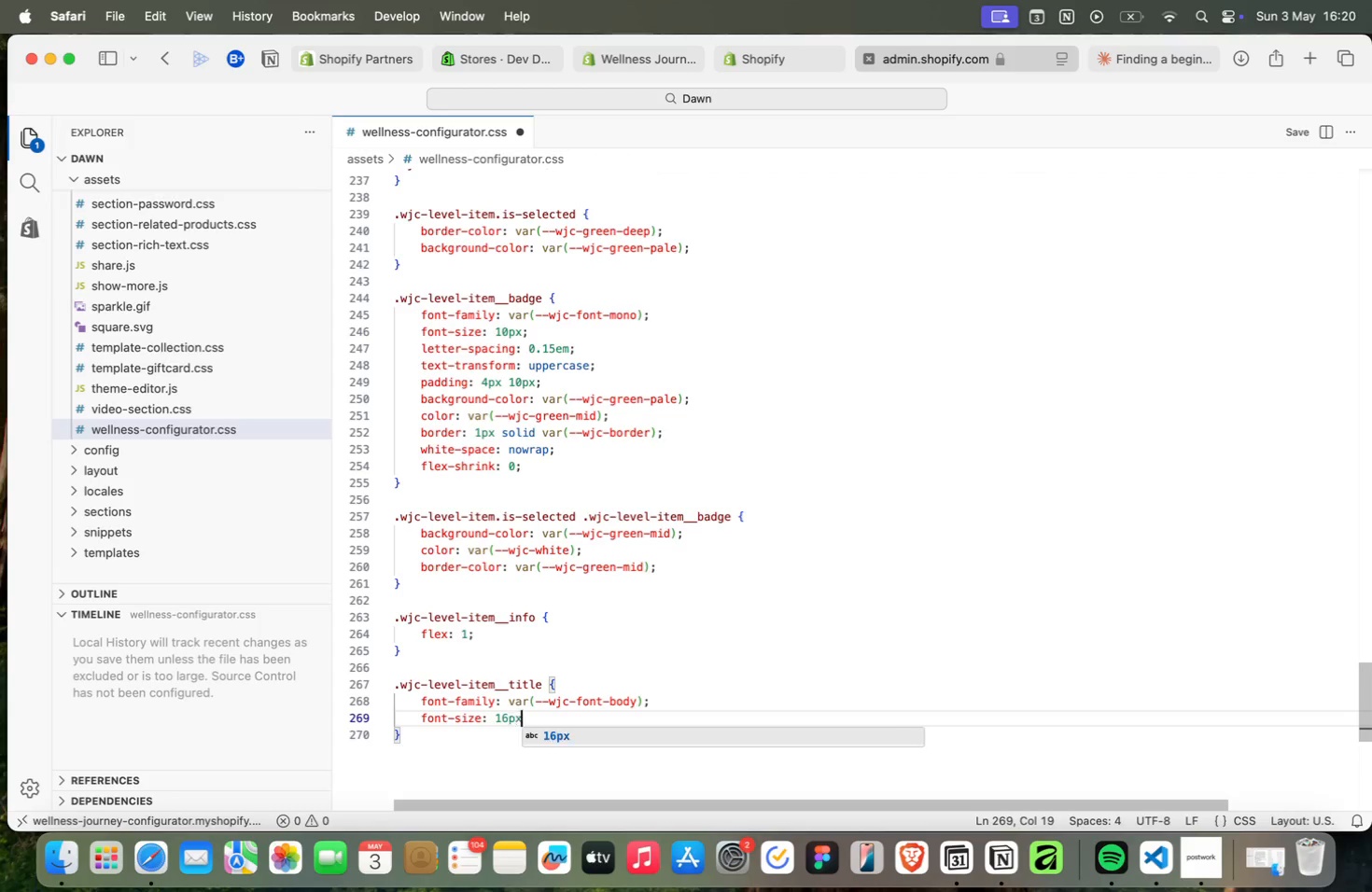 
key(ArrowDown)
 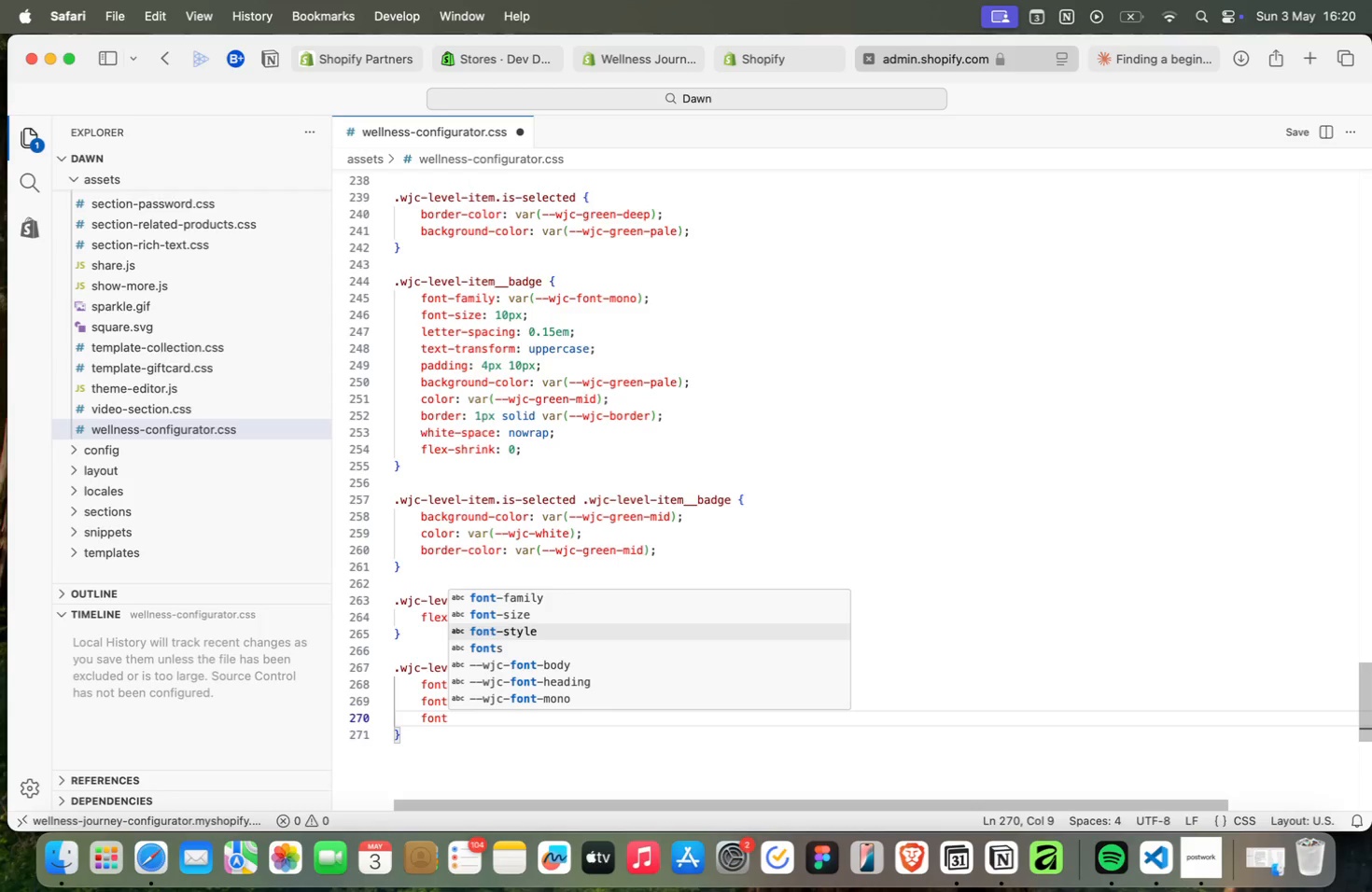 
key(ArrowDown)
 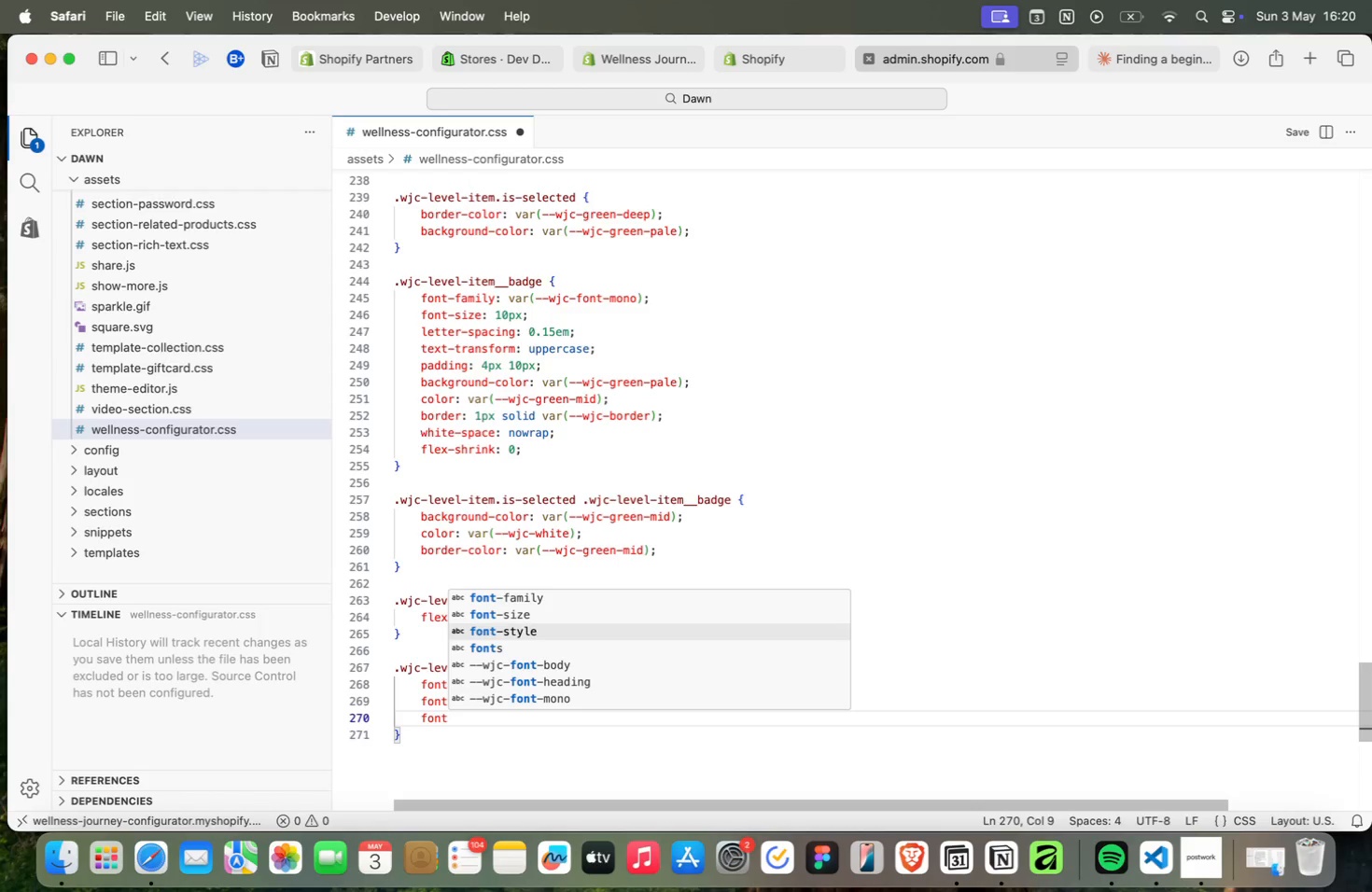 
key(ArrowUp)
 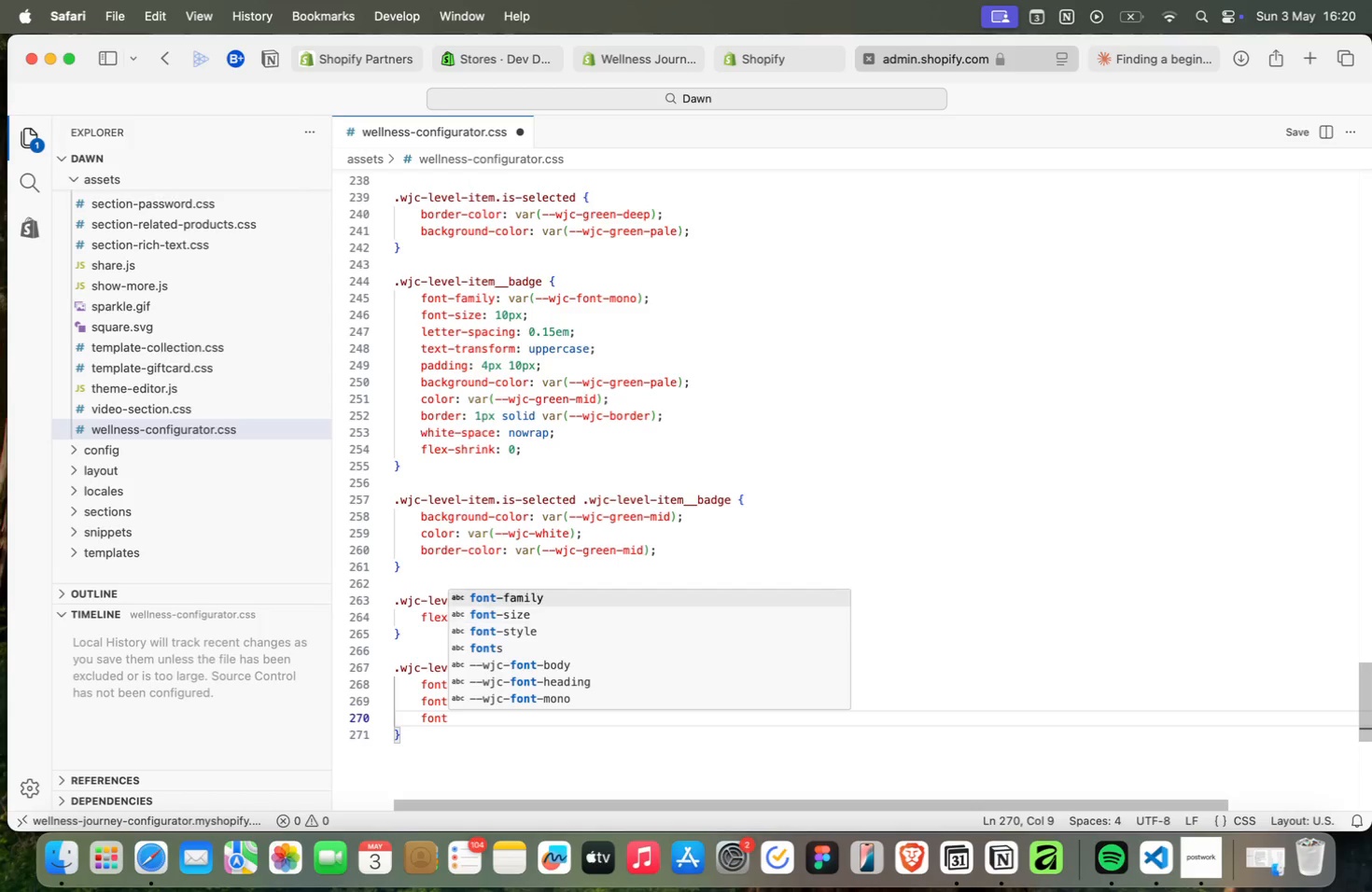 
key(ArrowUp)
 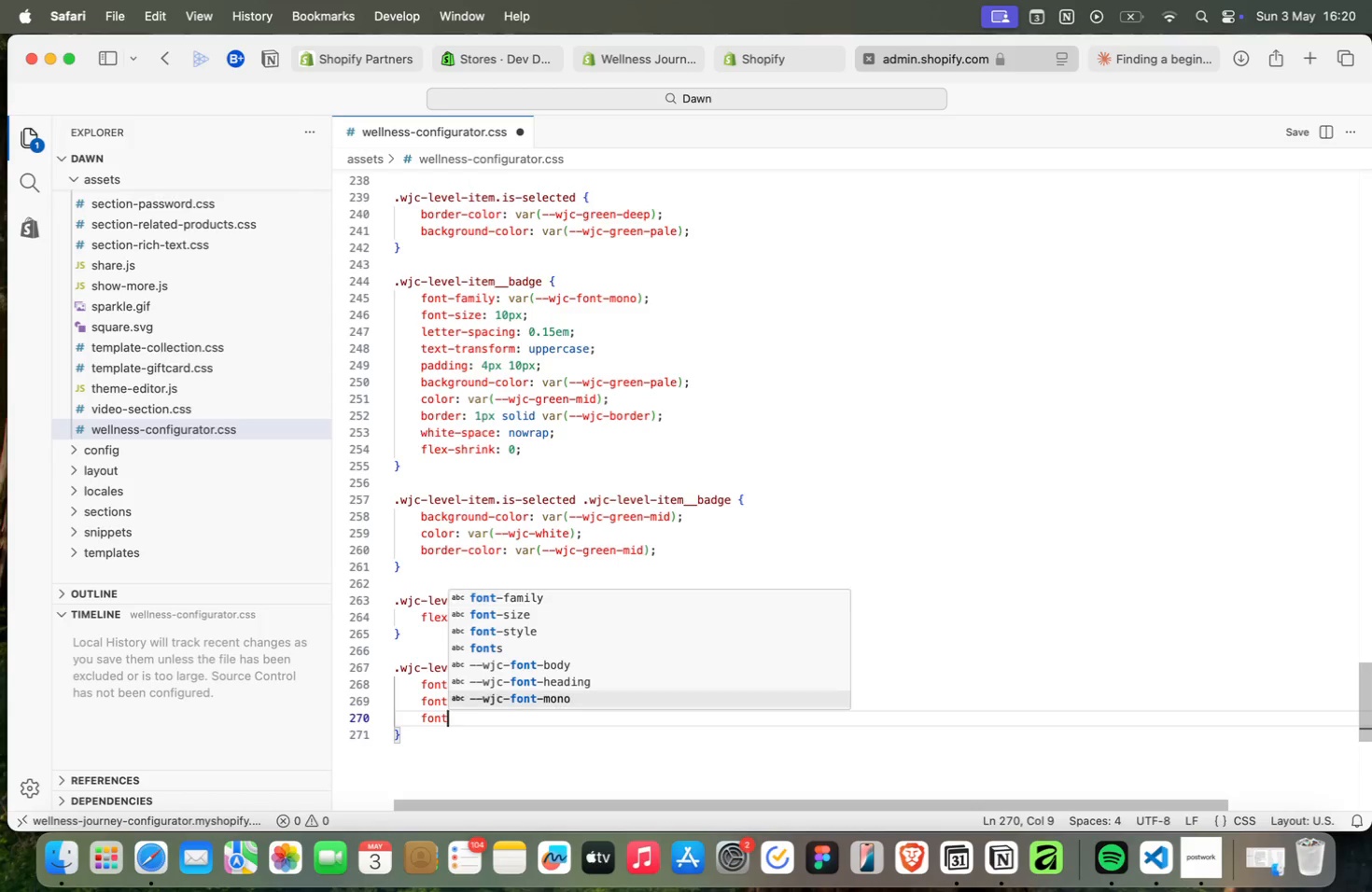 
key(ArrowUp)
 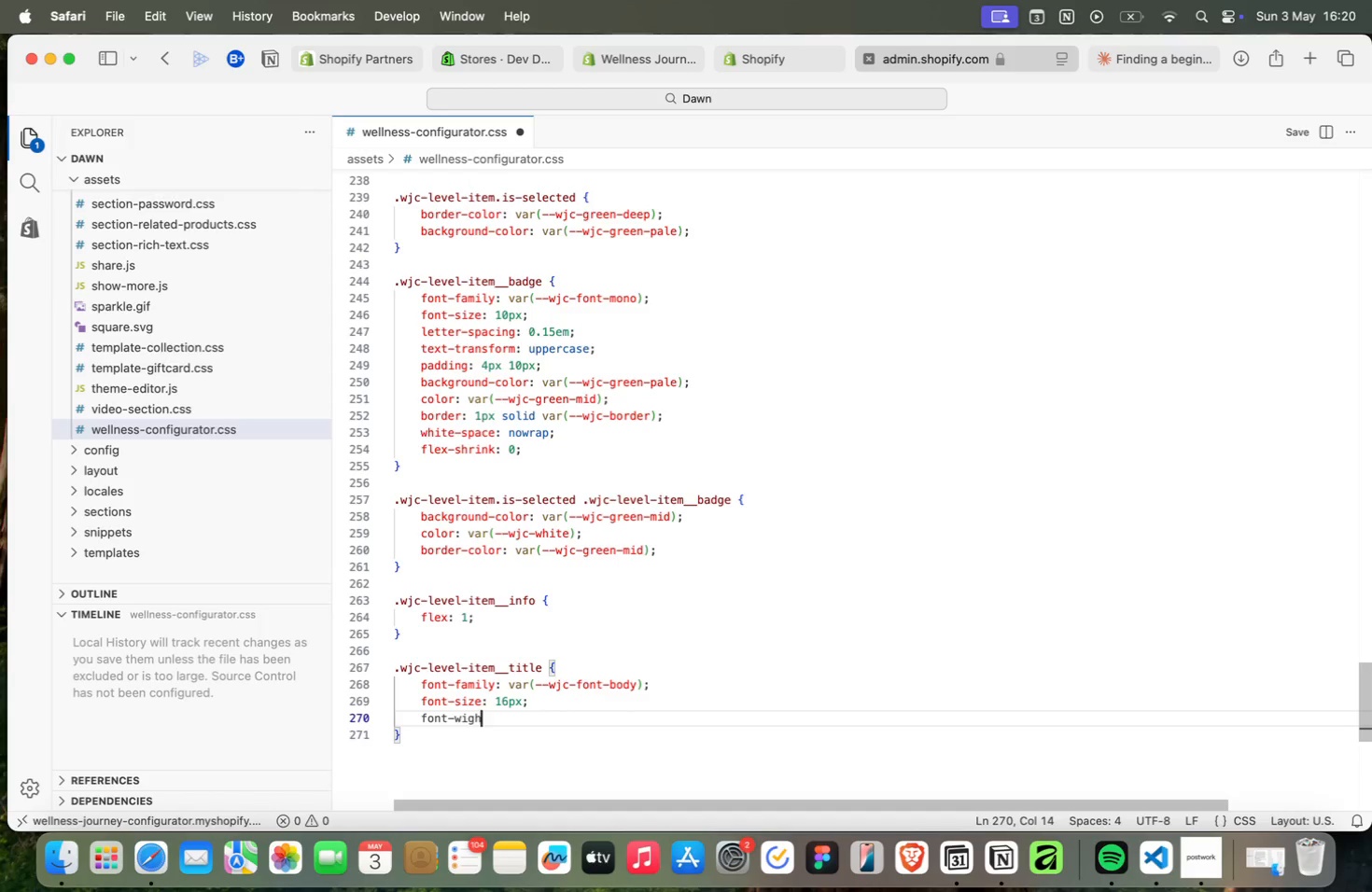 
type(-wight)
key(Backspace)
key(Backspace)
key(Backspace)
type(eght)
key(Backspace)
key(Backspace)
key(Backspace)
key(Backspace)
key(Backspace)
type(eight: 600;)
 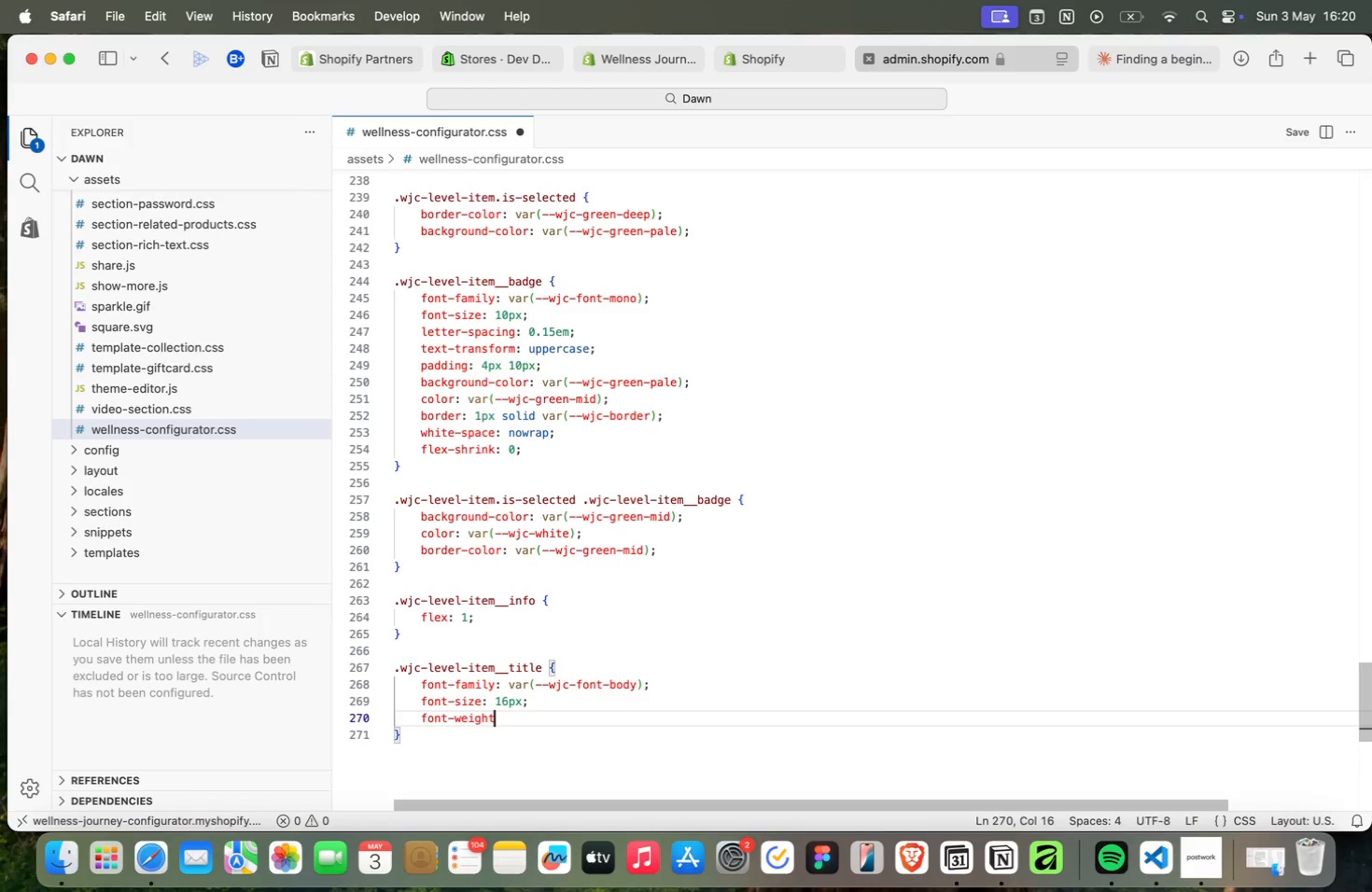 
key(Enter)
 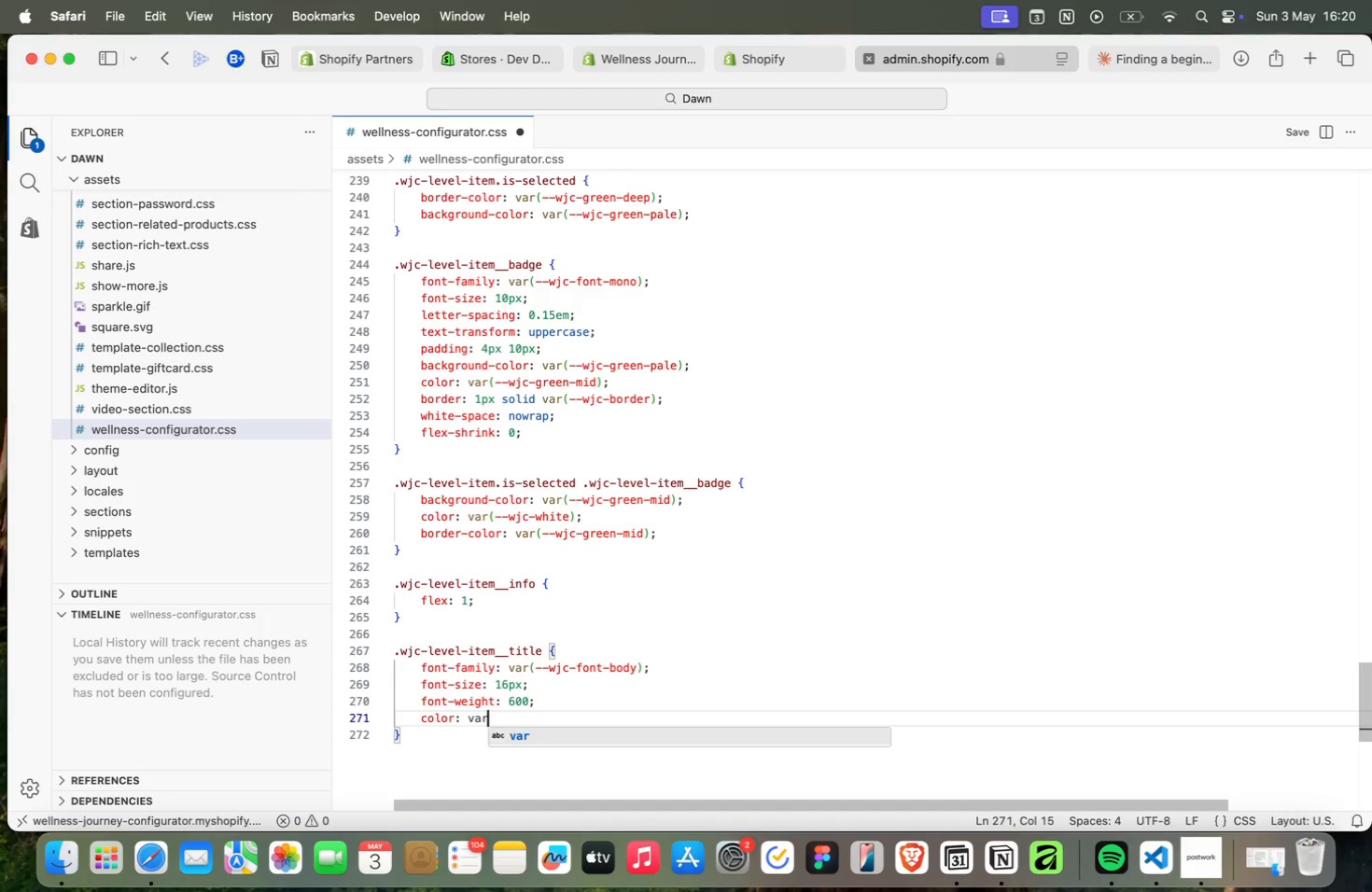 
type(color: var(deep)
 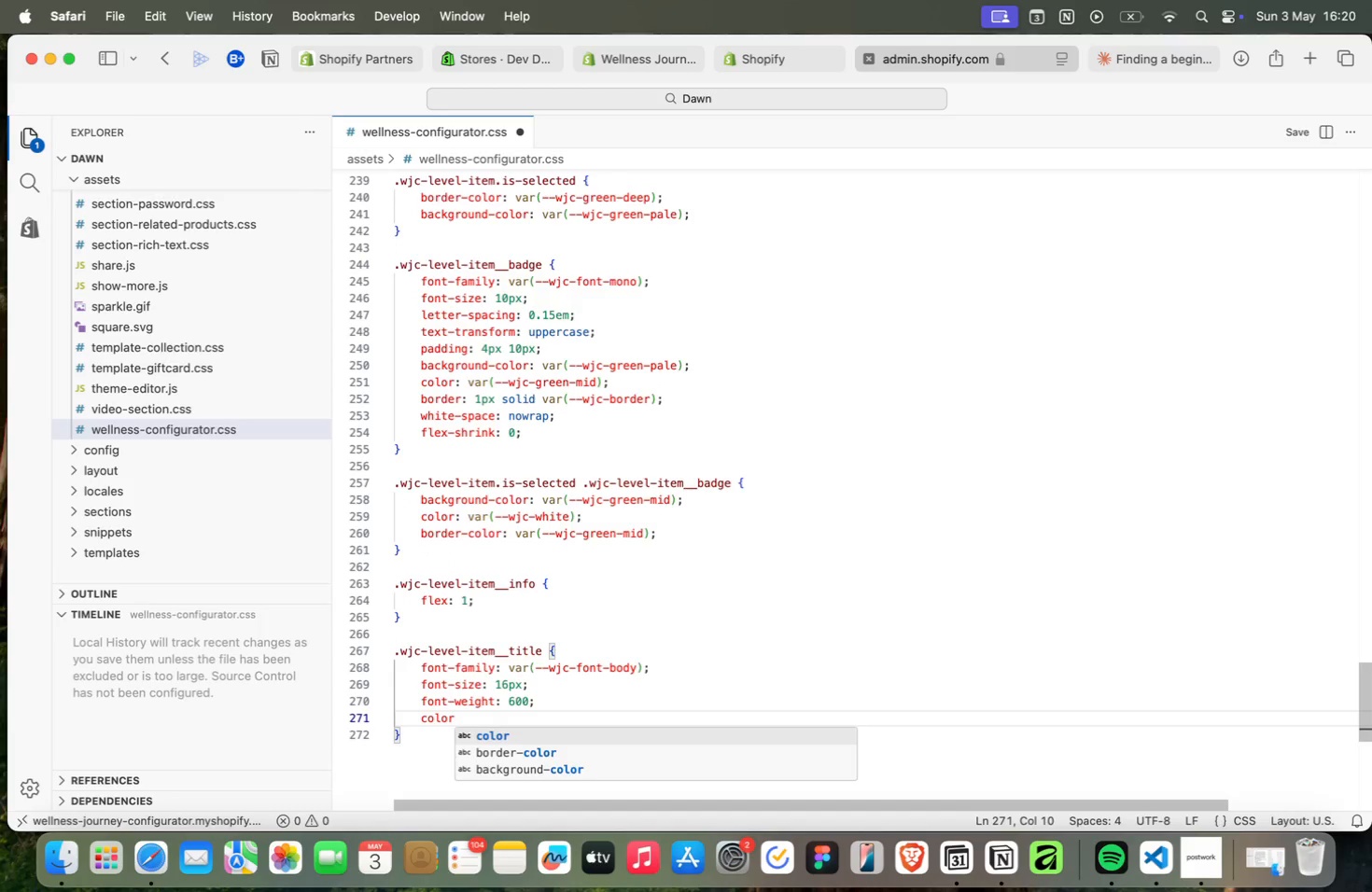 
 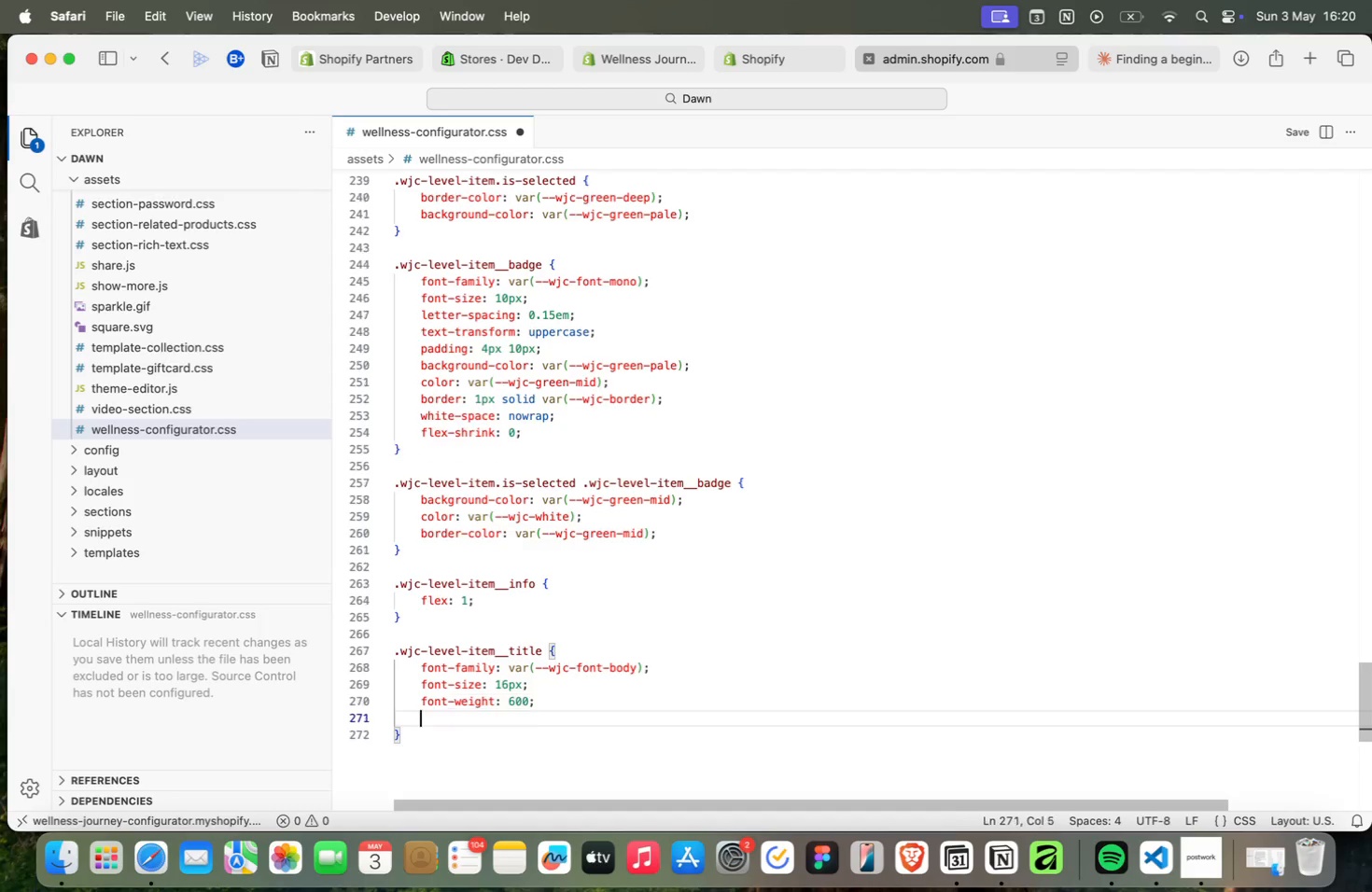 
key(Enter)
 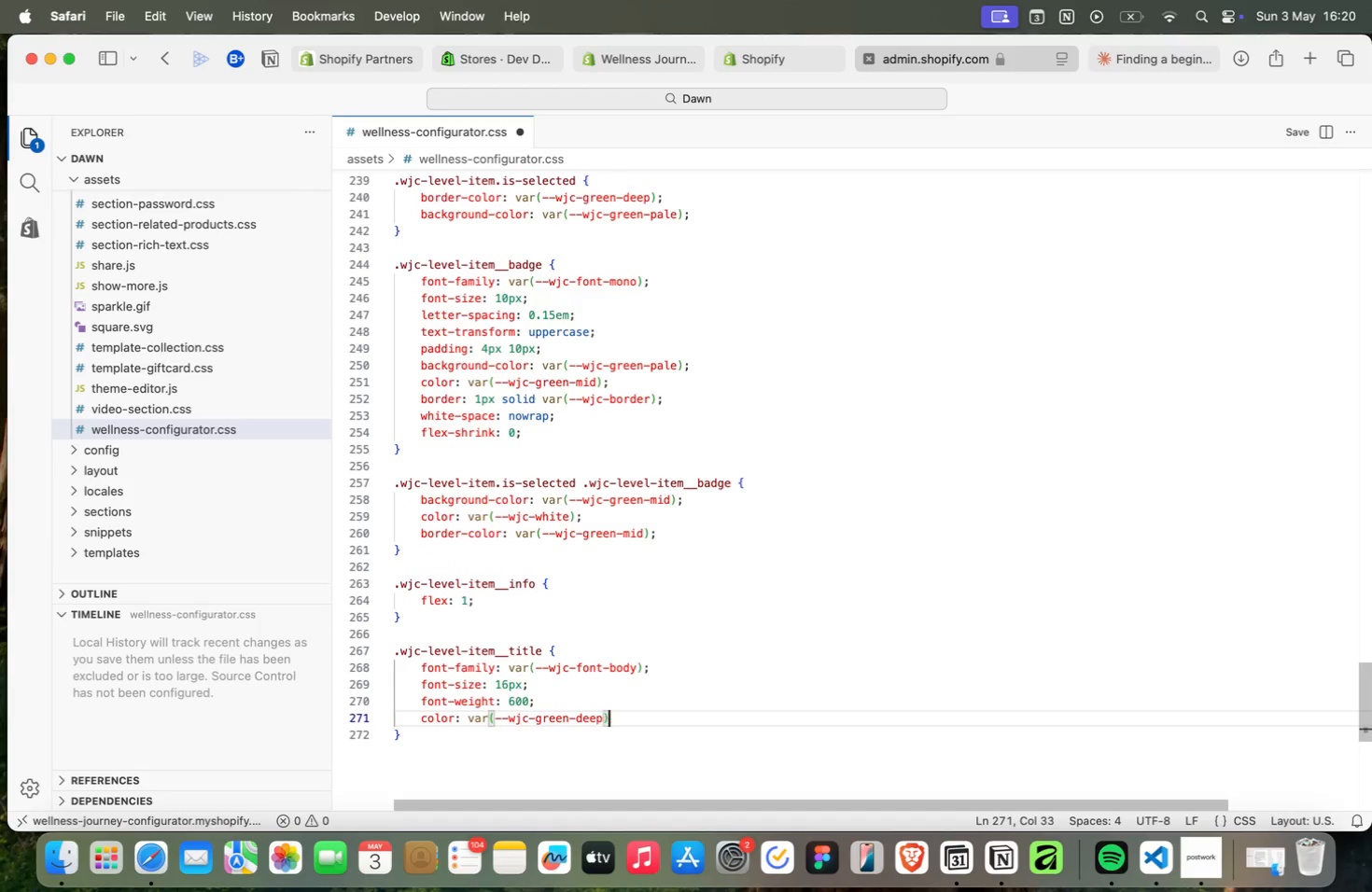 
key(ArrowRight)
 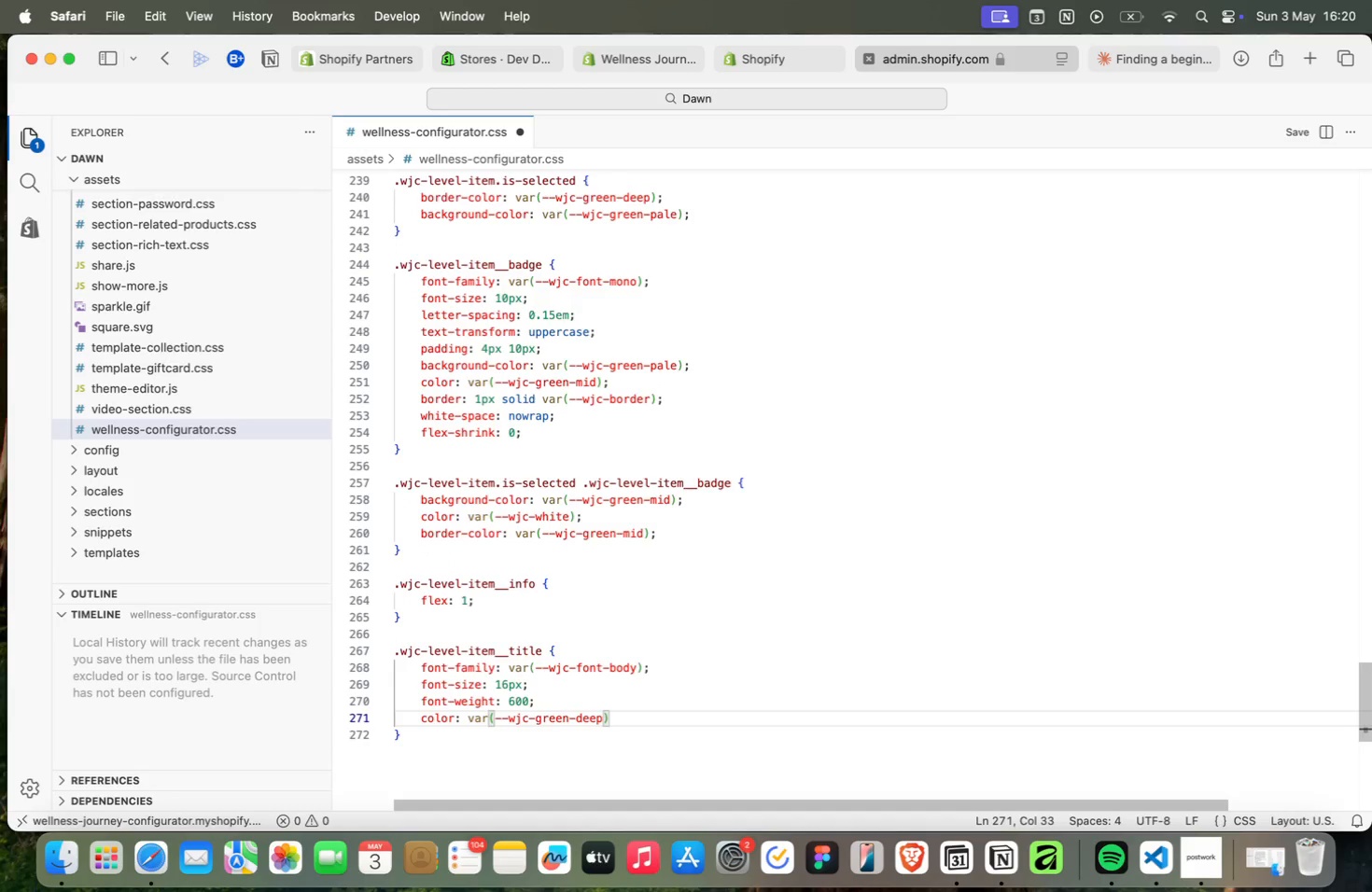 
key(Semicolon)
 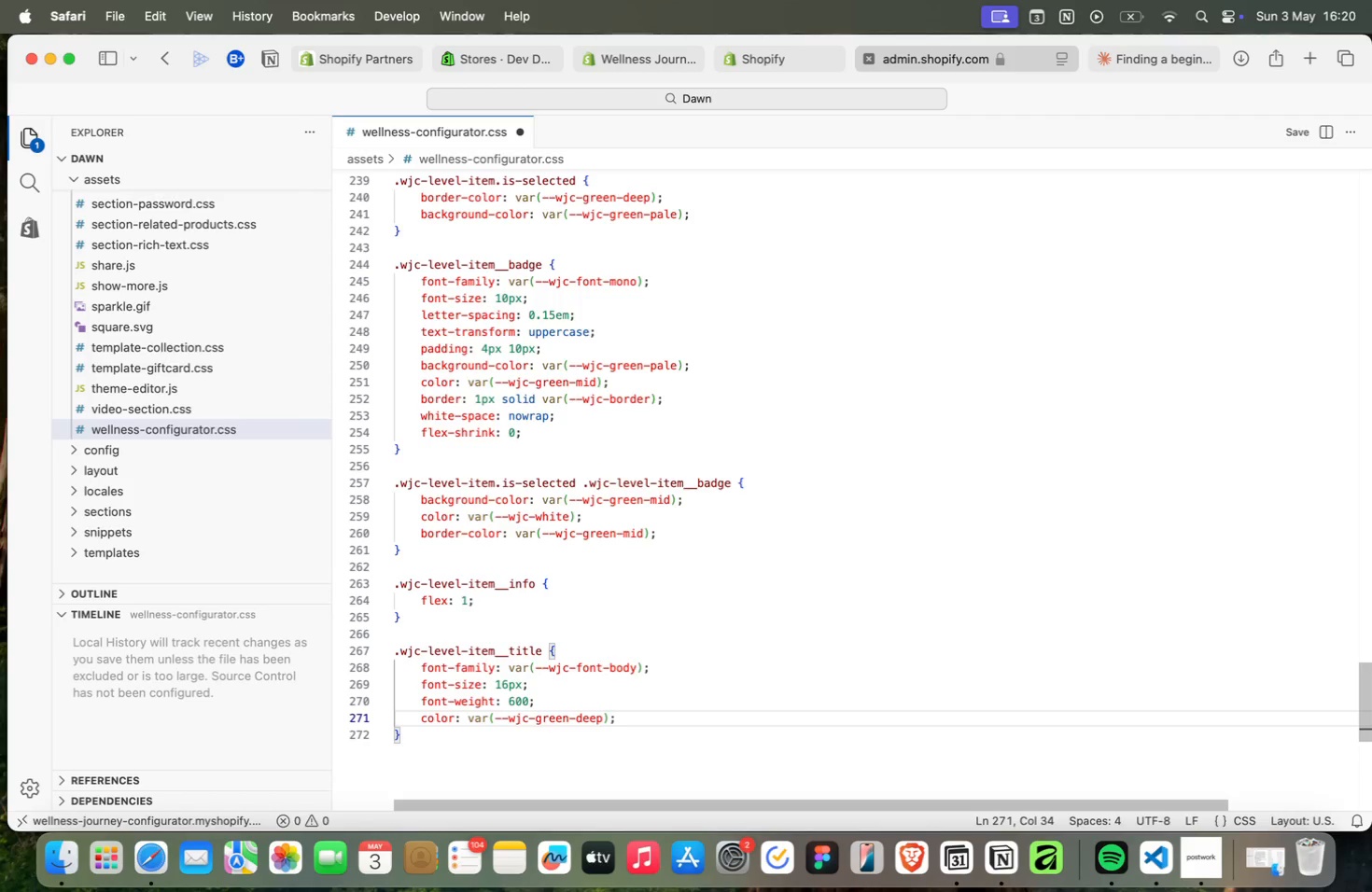 
key(Enter)
 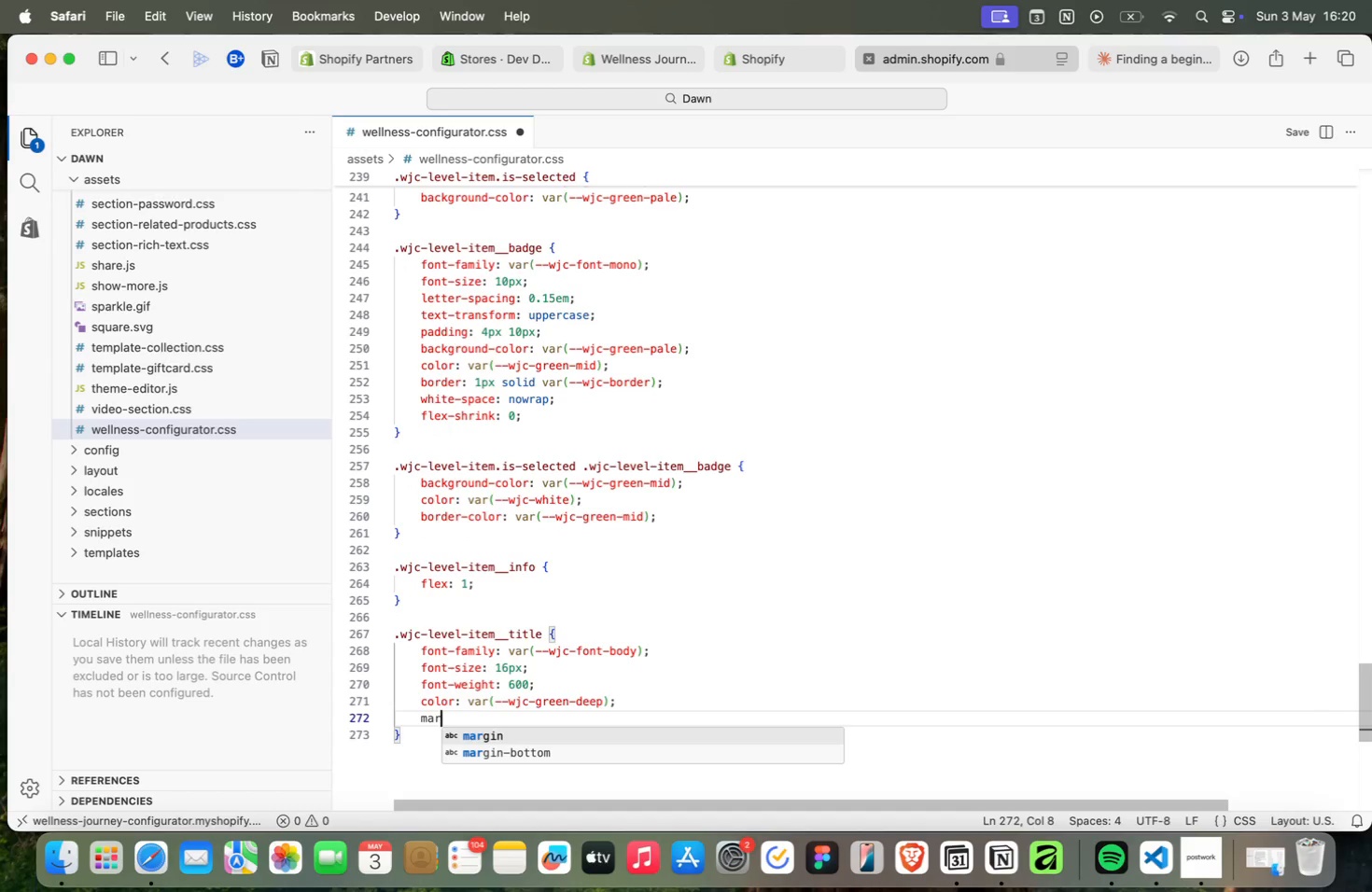 
type(mar)
 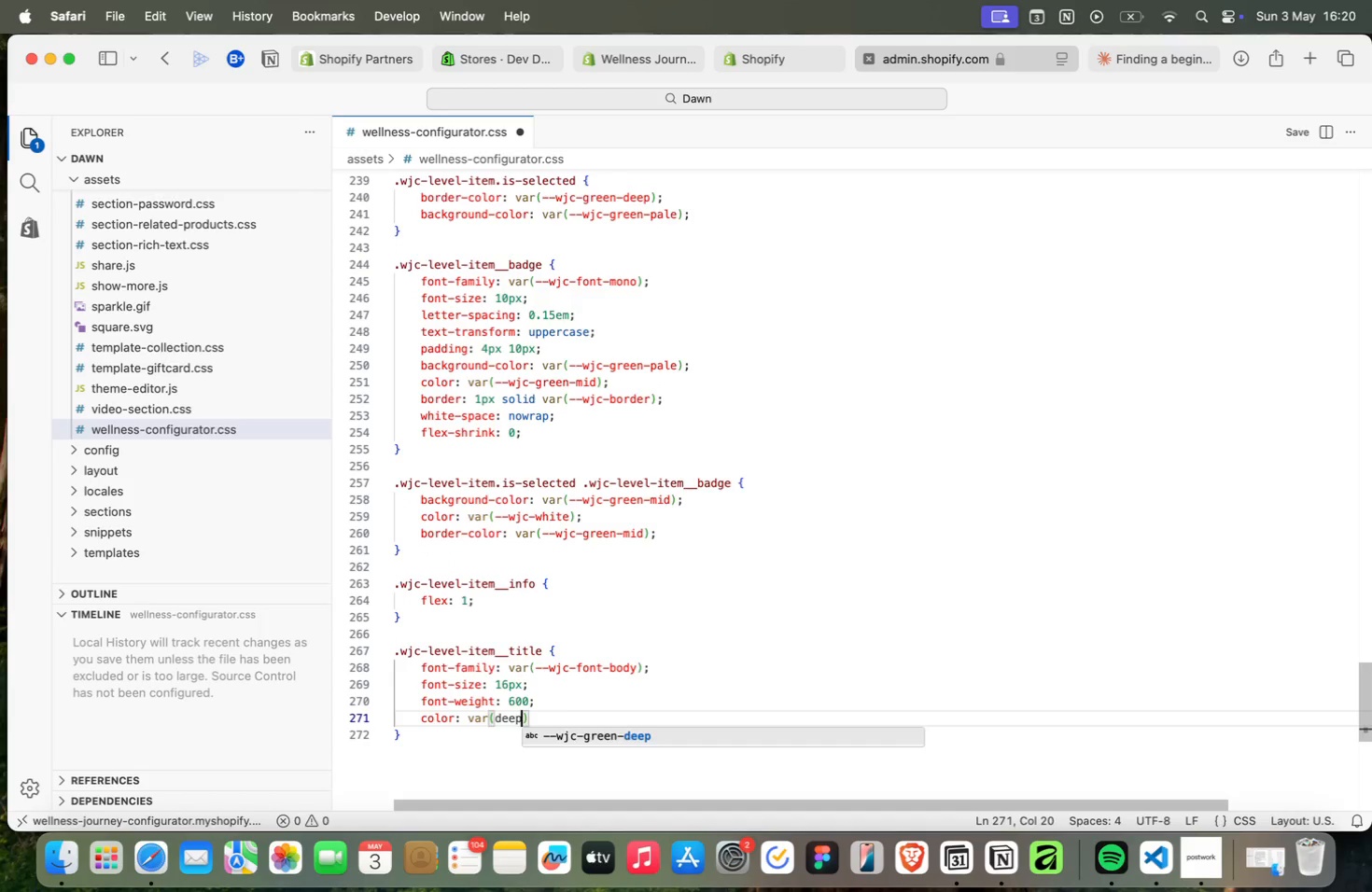 
key(Enter)
 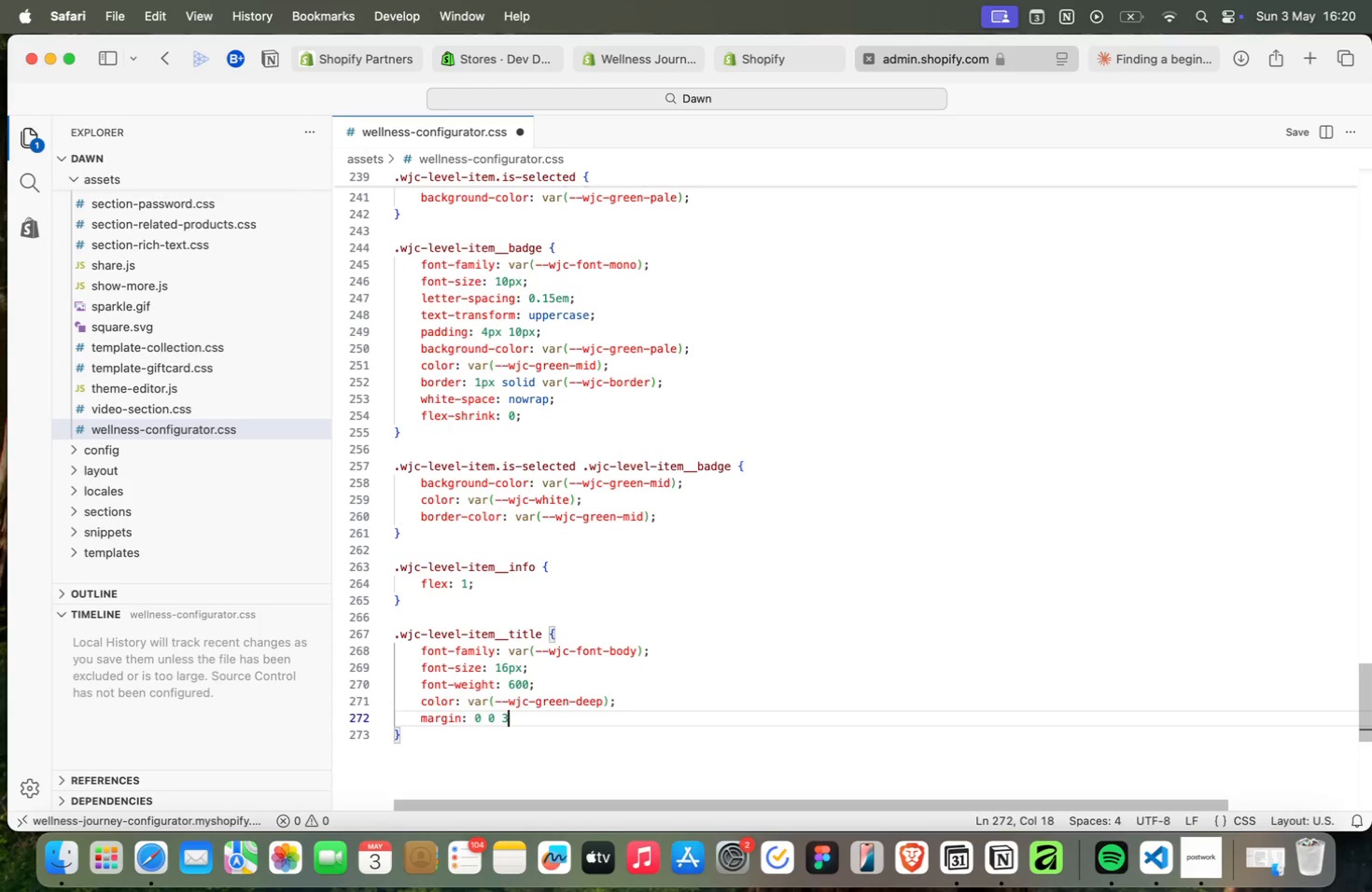 
type(: 0 0 3px;)
 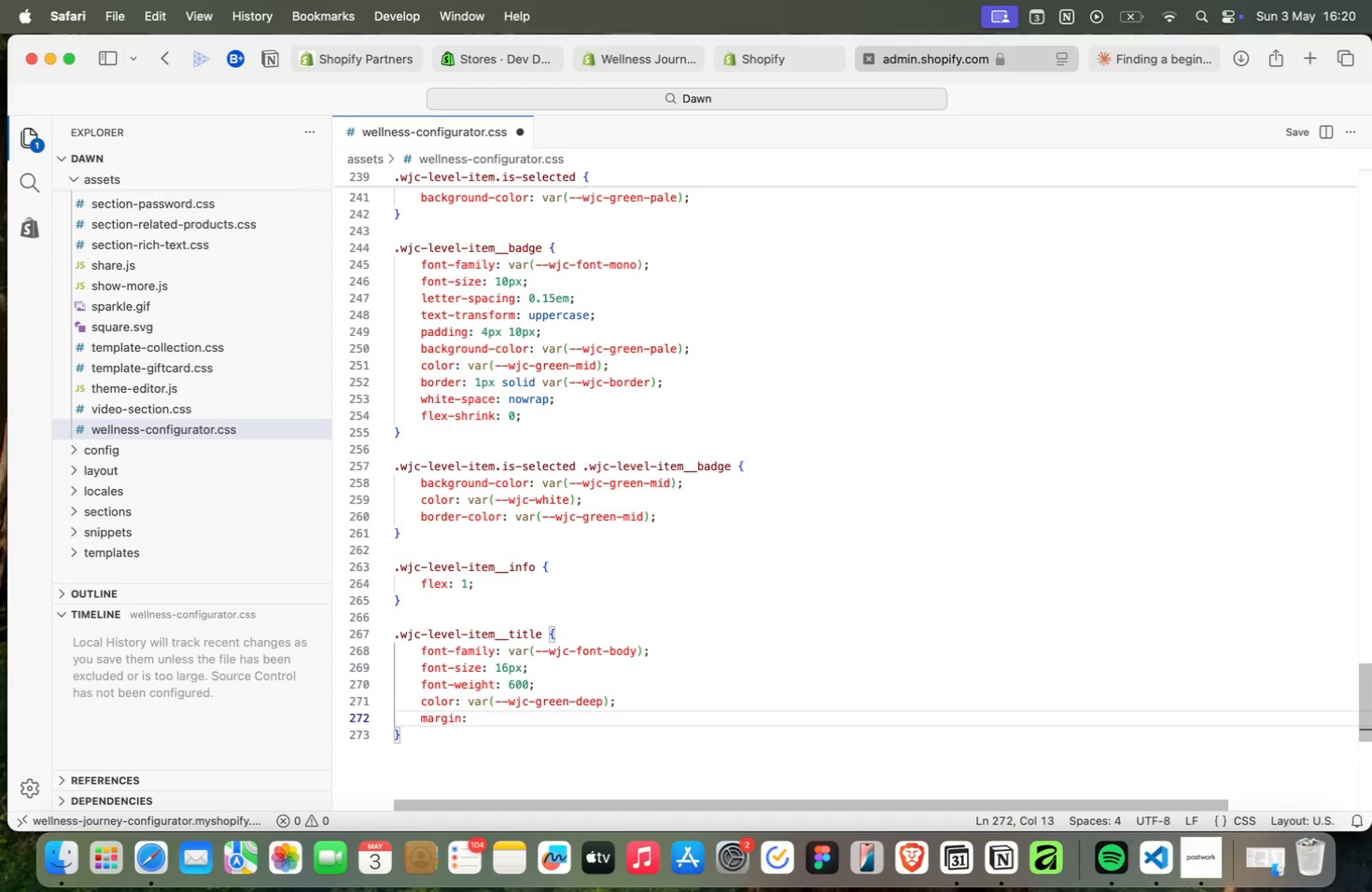 
key(ArrowDown)
 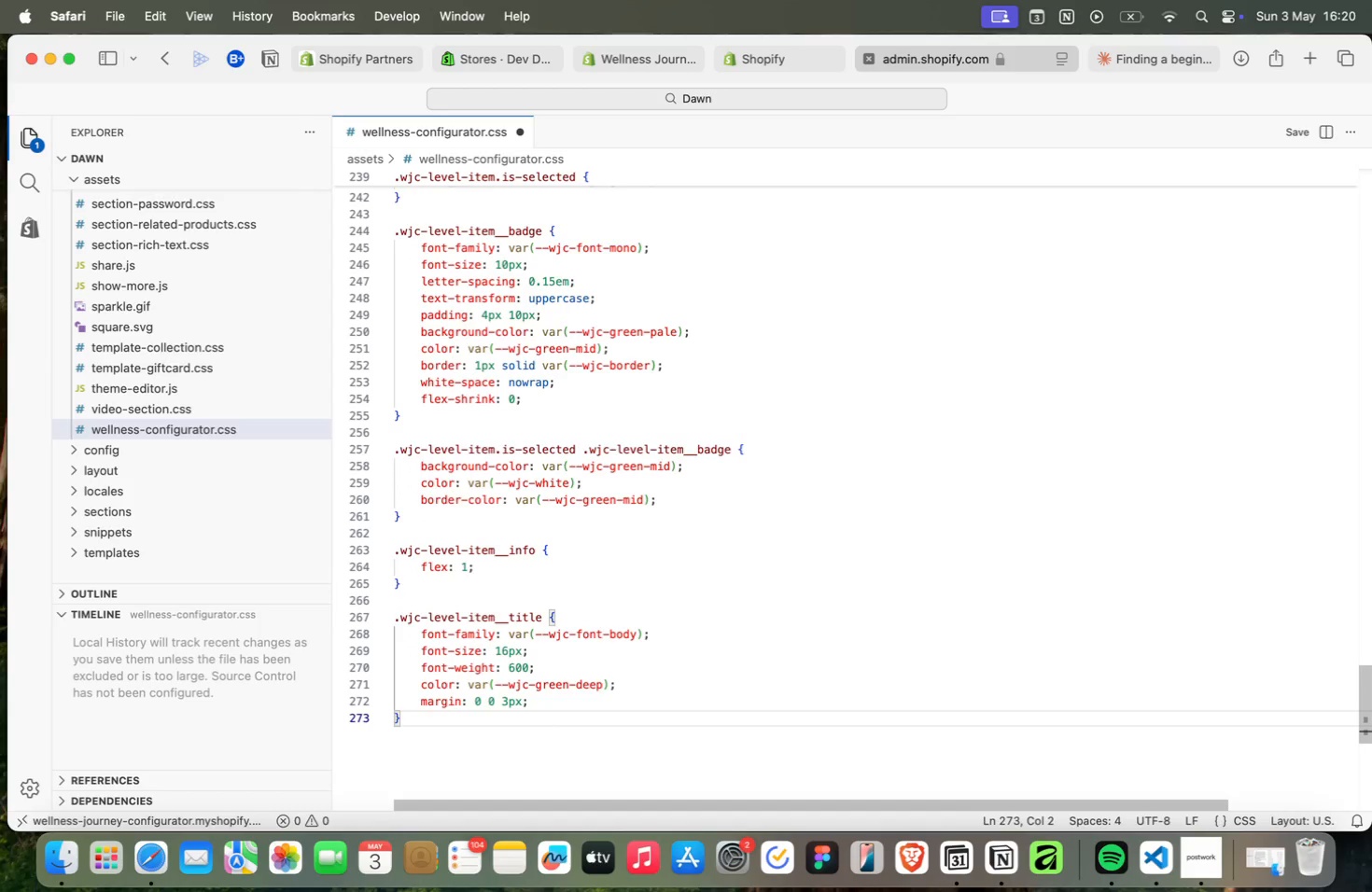 
key(Enter)
 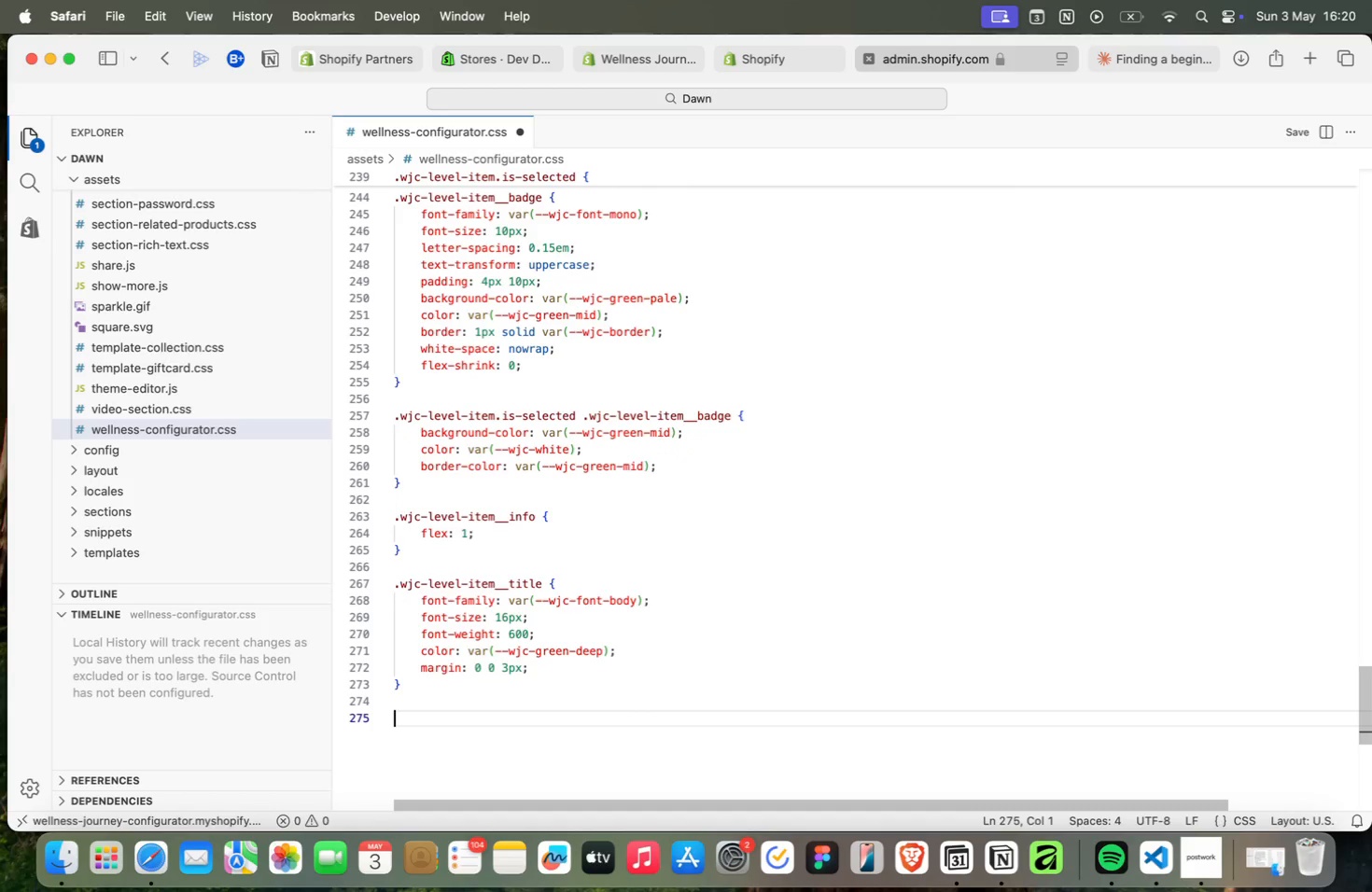 
key(Enter)